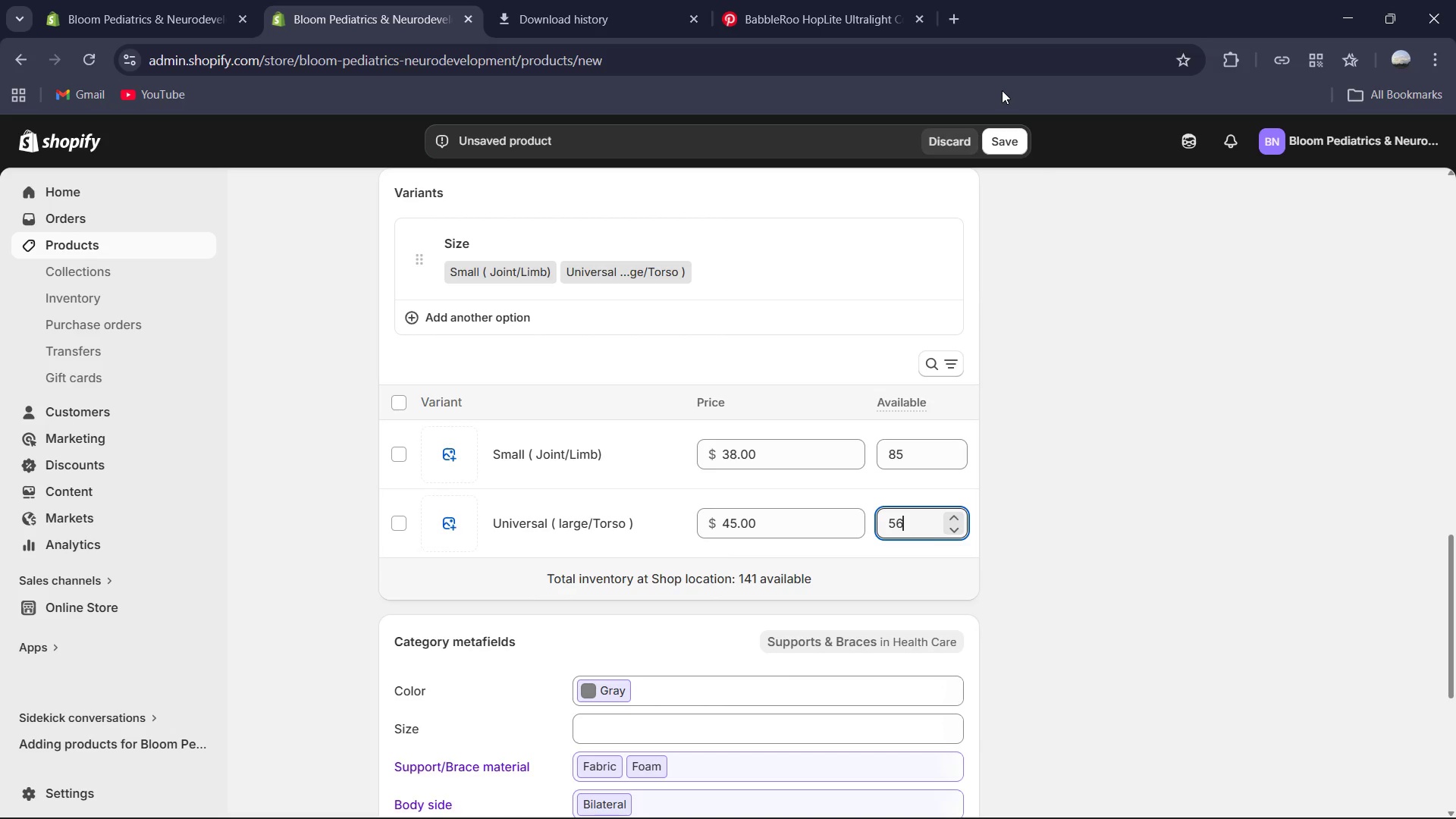 
left_click([1007, 136])
 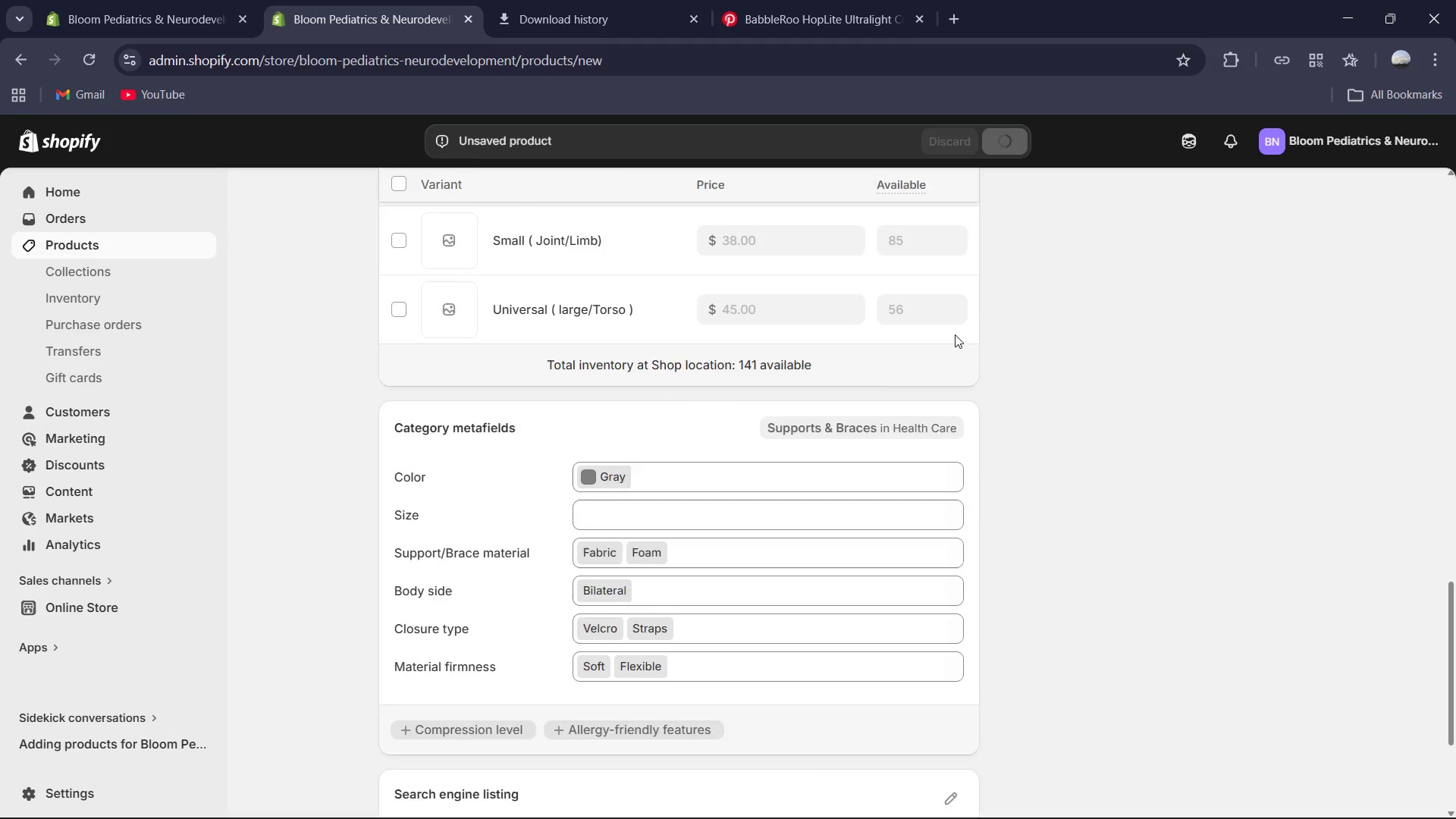 
mouse_move([561, 378])
 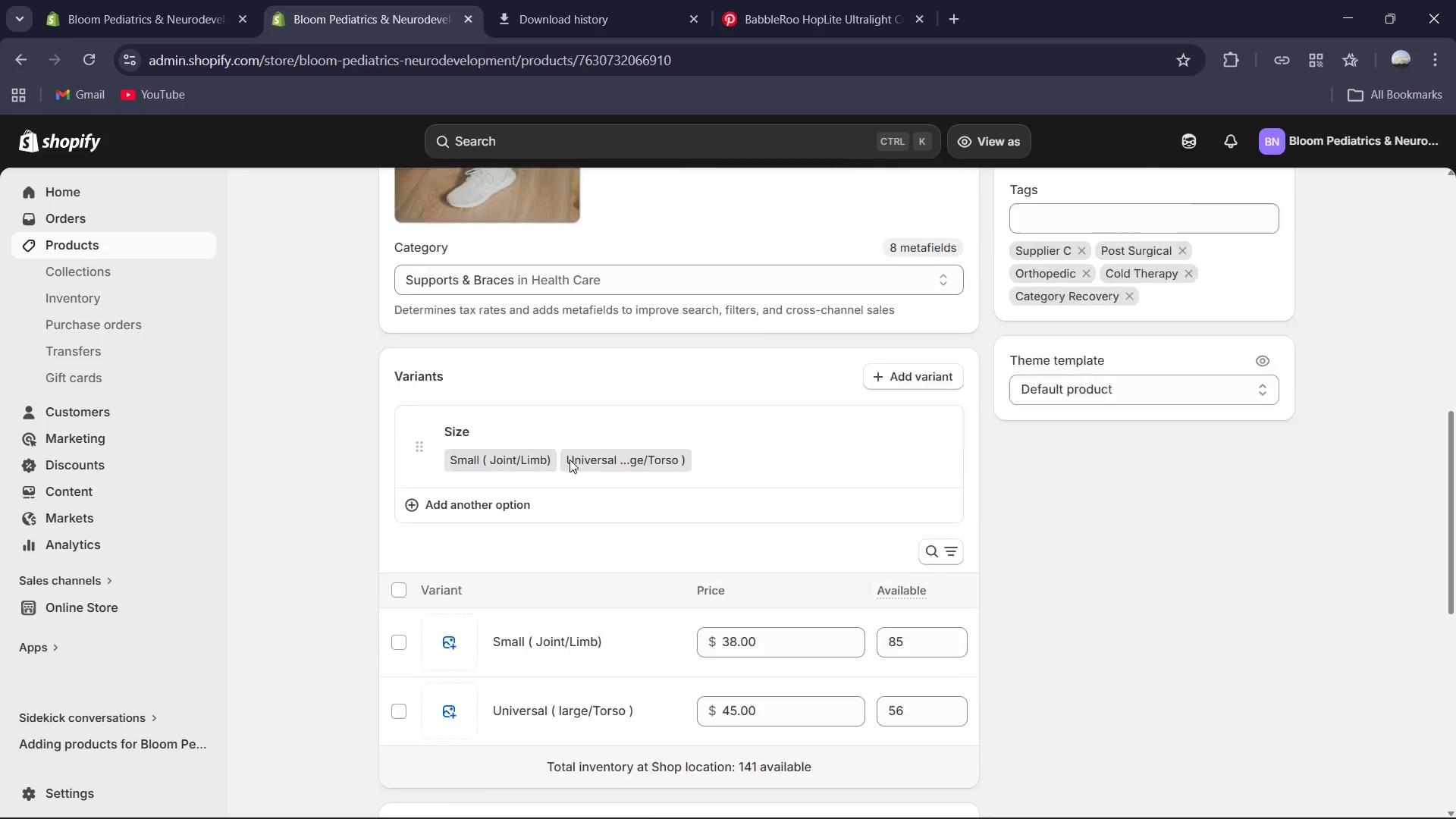 
wait(5.5)
 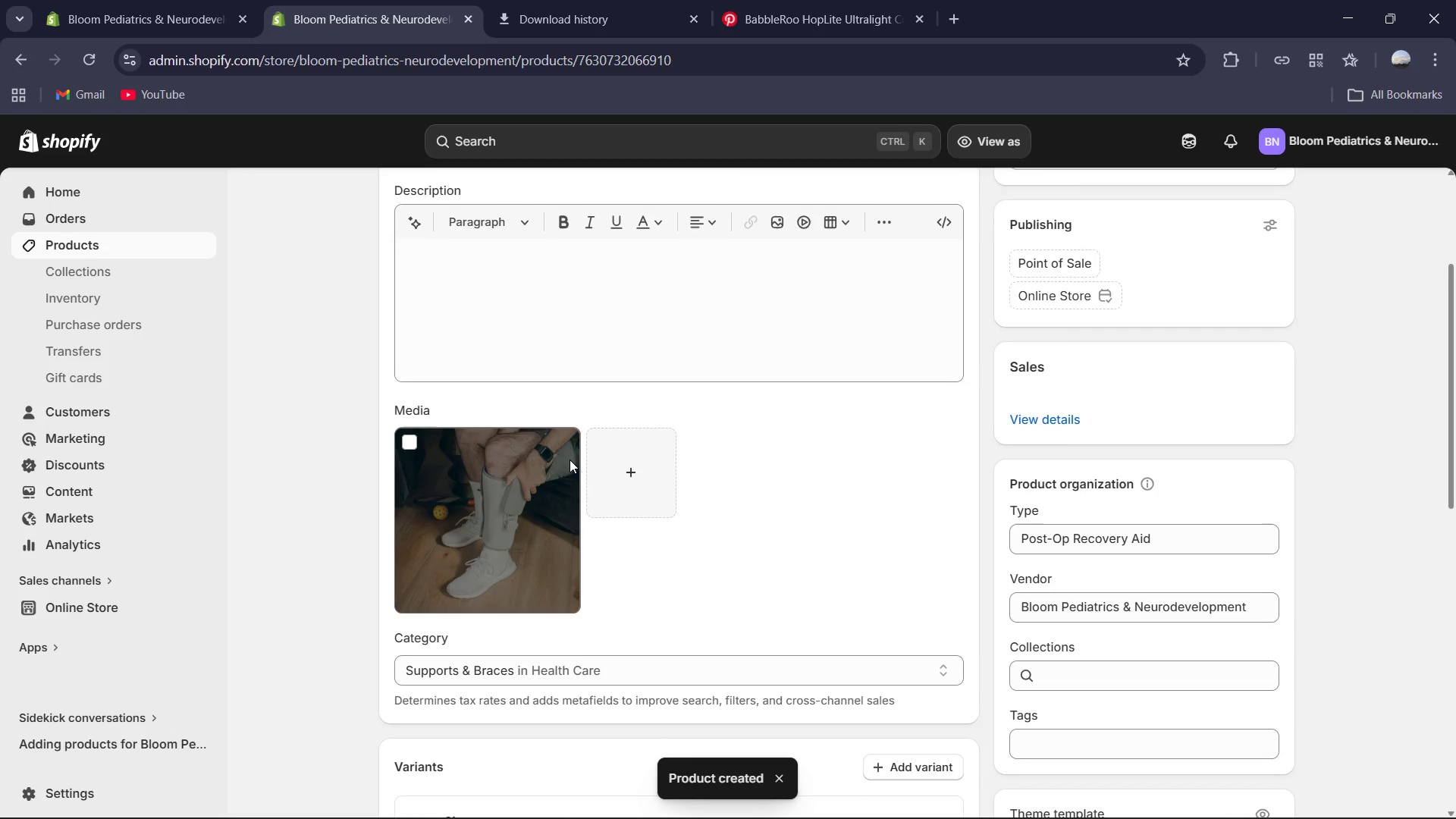 
left_click([520, 415])
 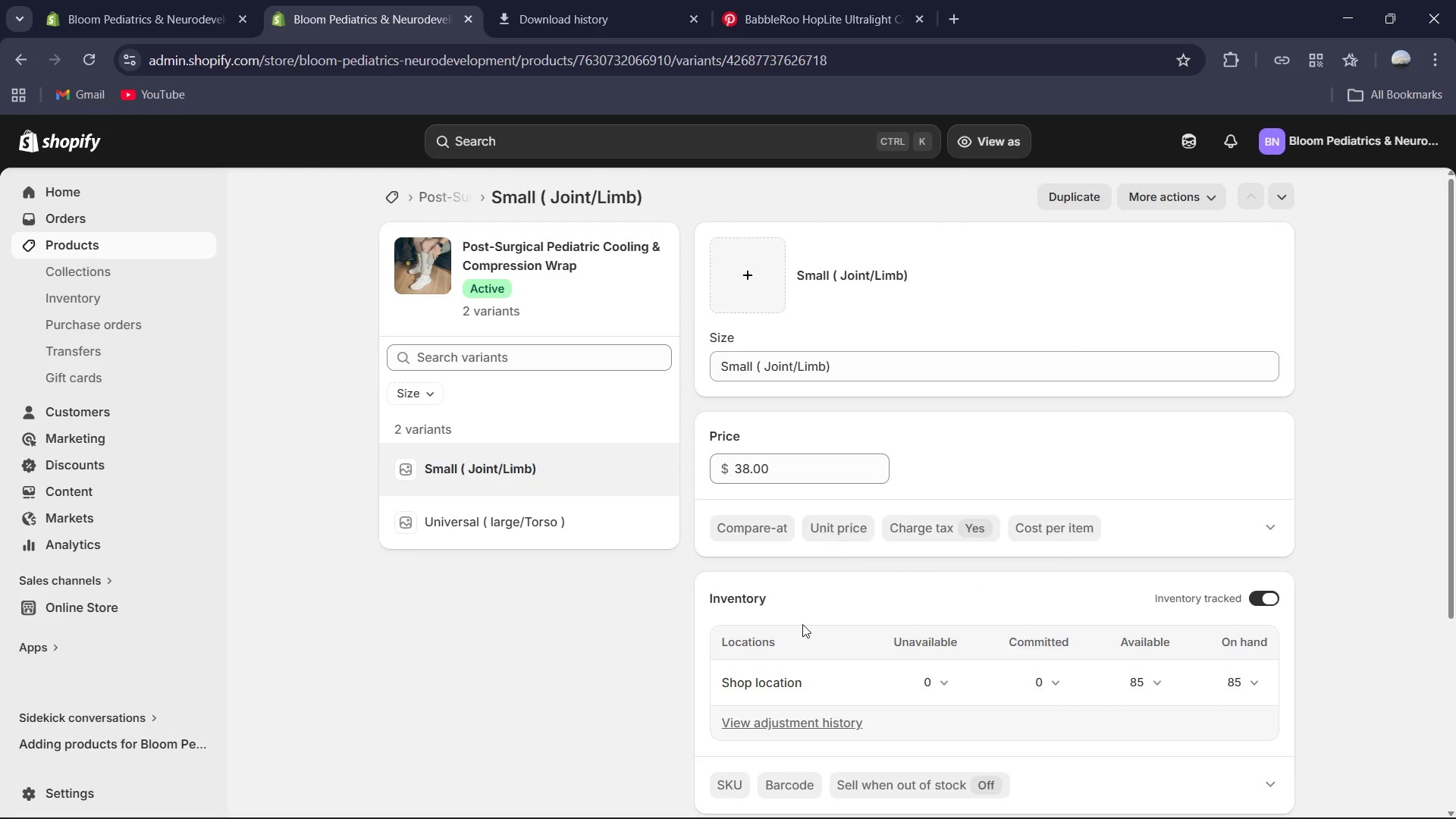 
wait(5.62)
 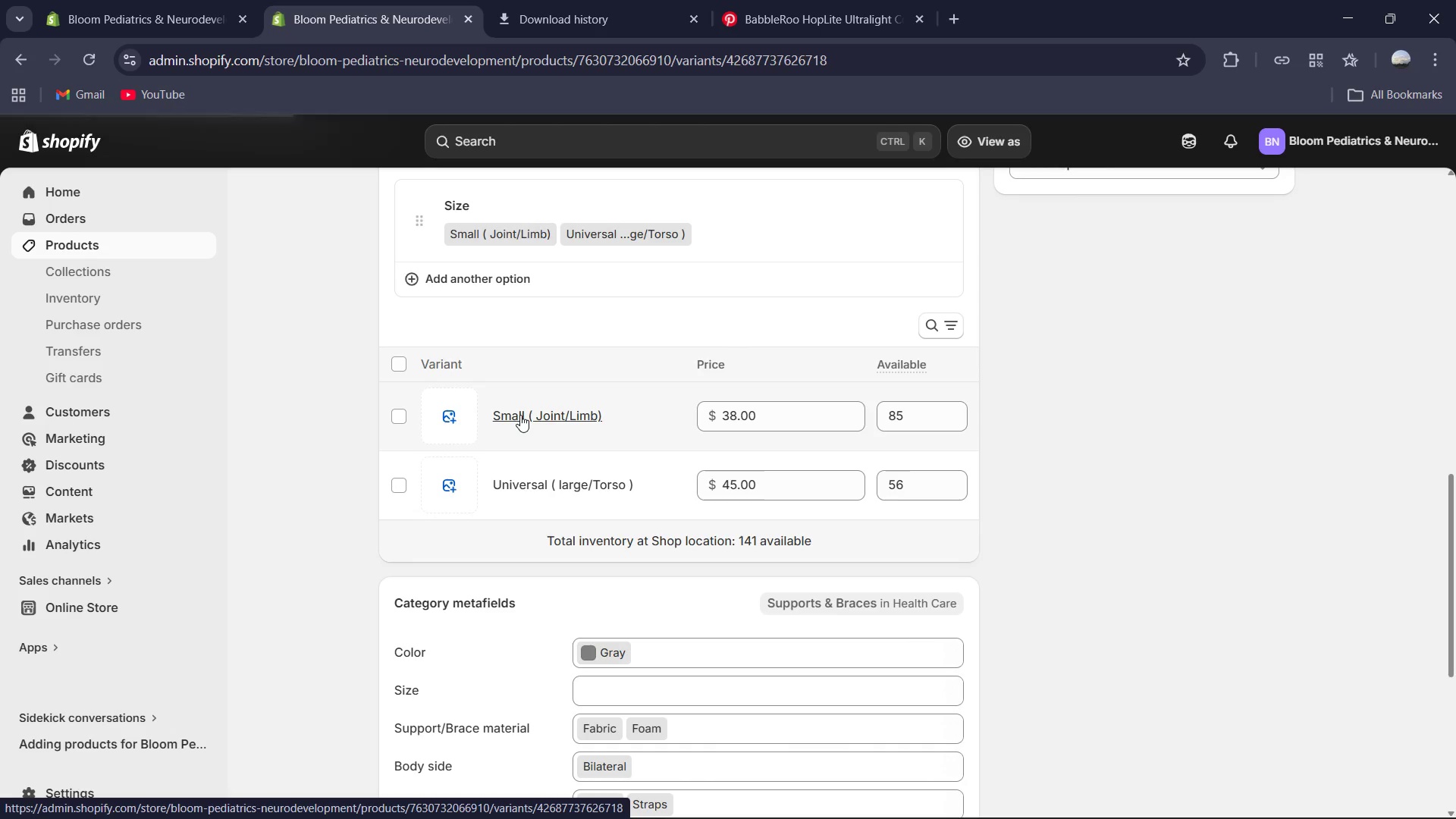 
left_click([732, 670])
 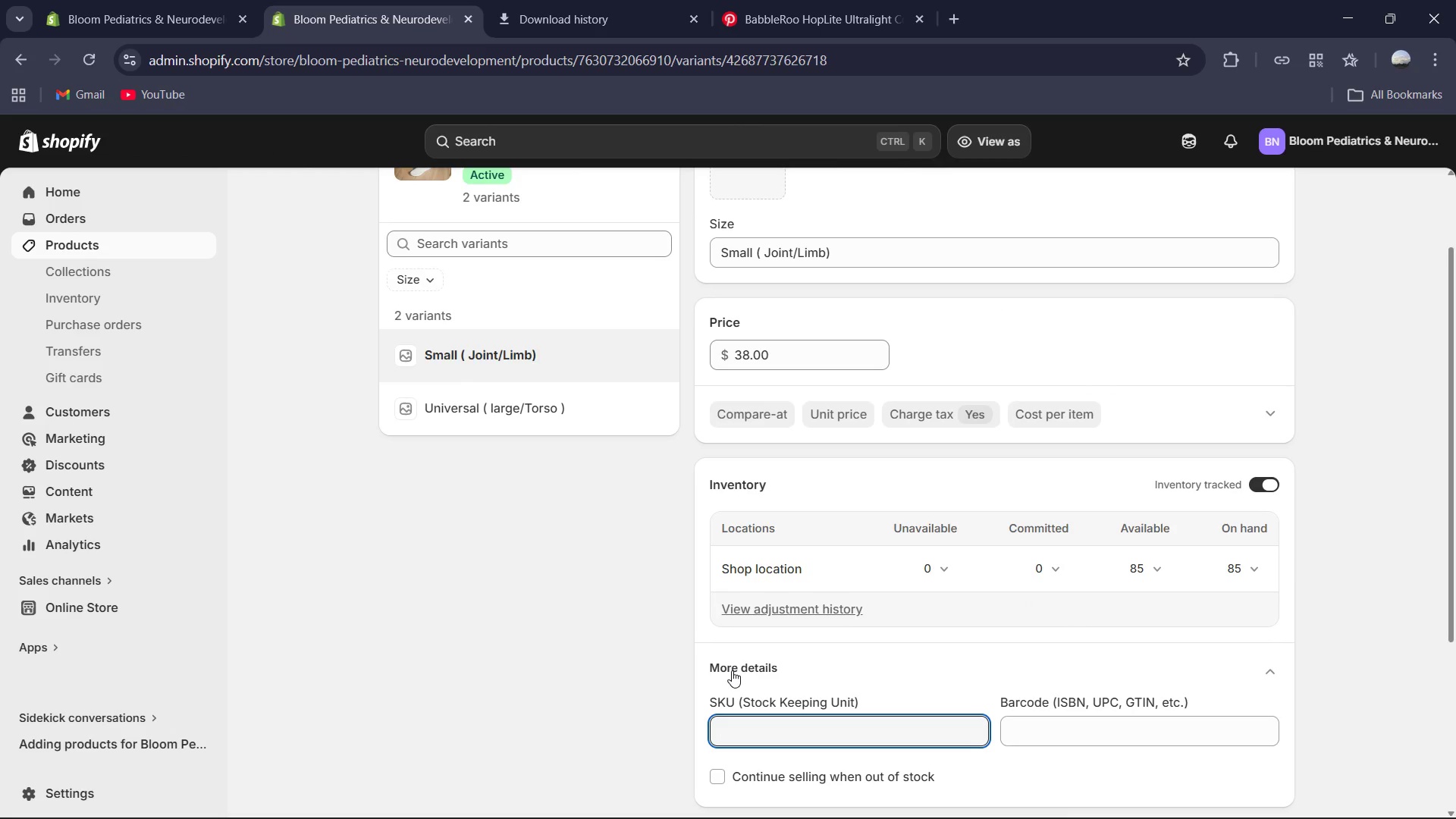 
type(BPN-RC-R$)
key(Backspace)
type(4_)
key(Backspace)
type(-SM)
 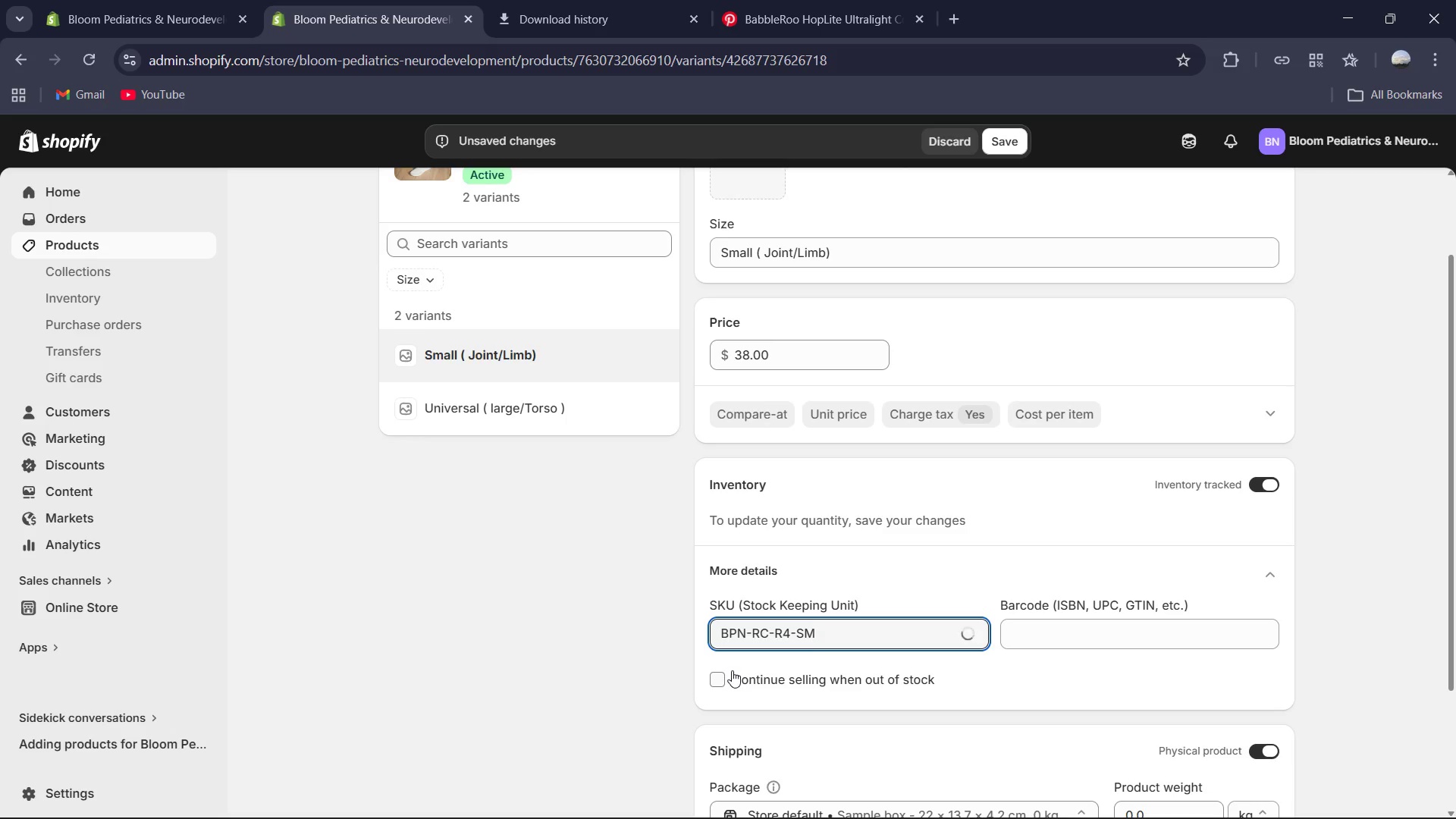 
key(Control+A)
 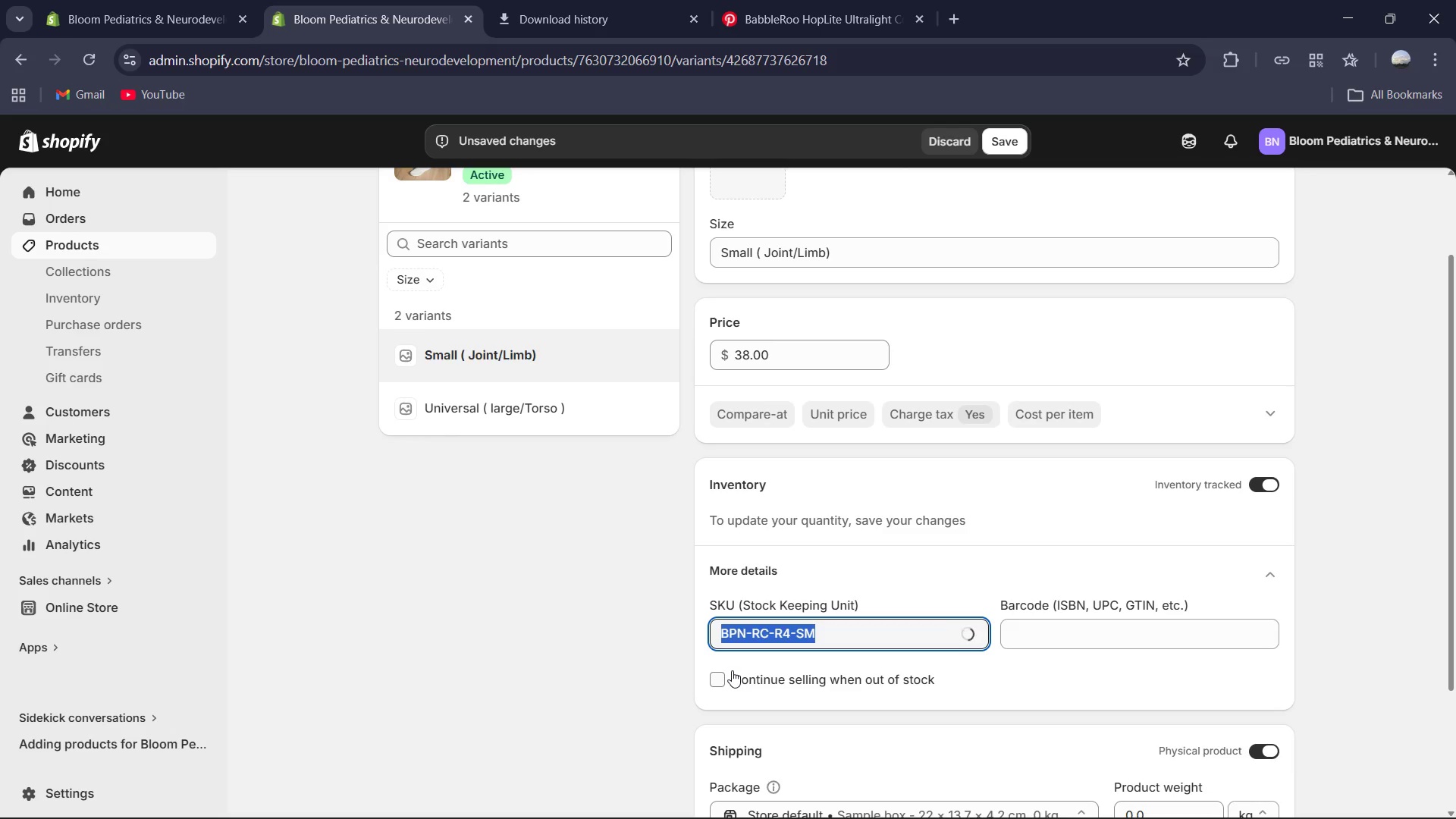 
key(Control+C)
 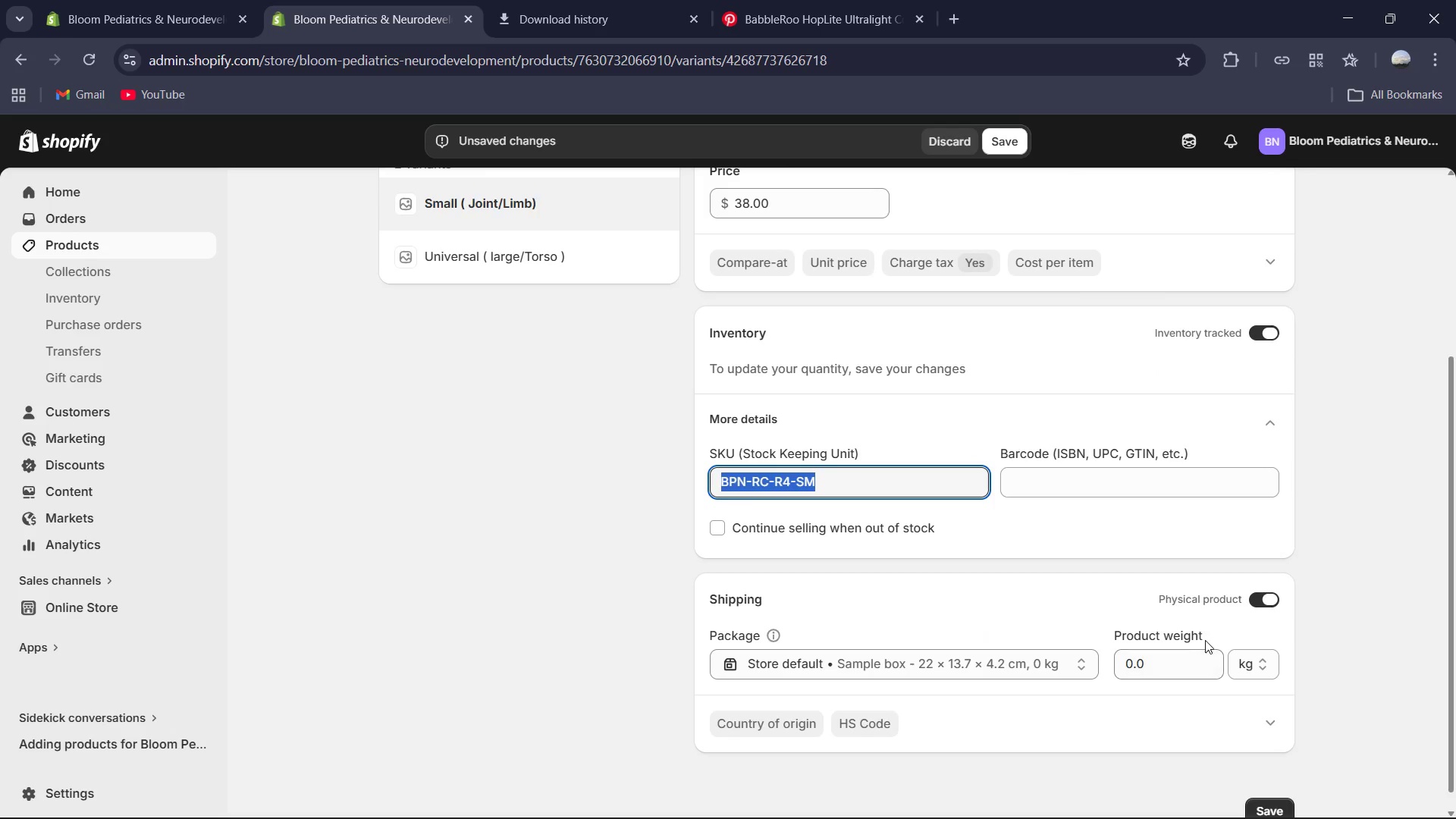 
left_click([1183, 664])
 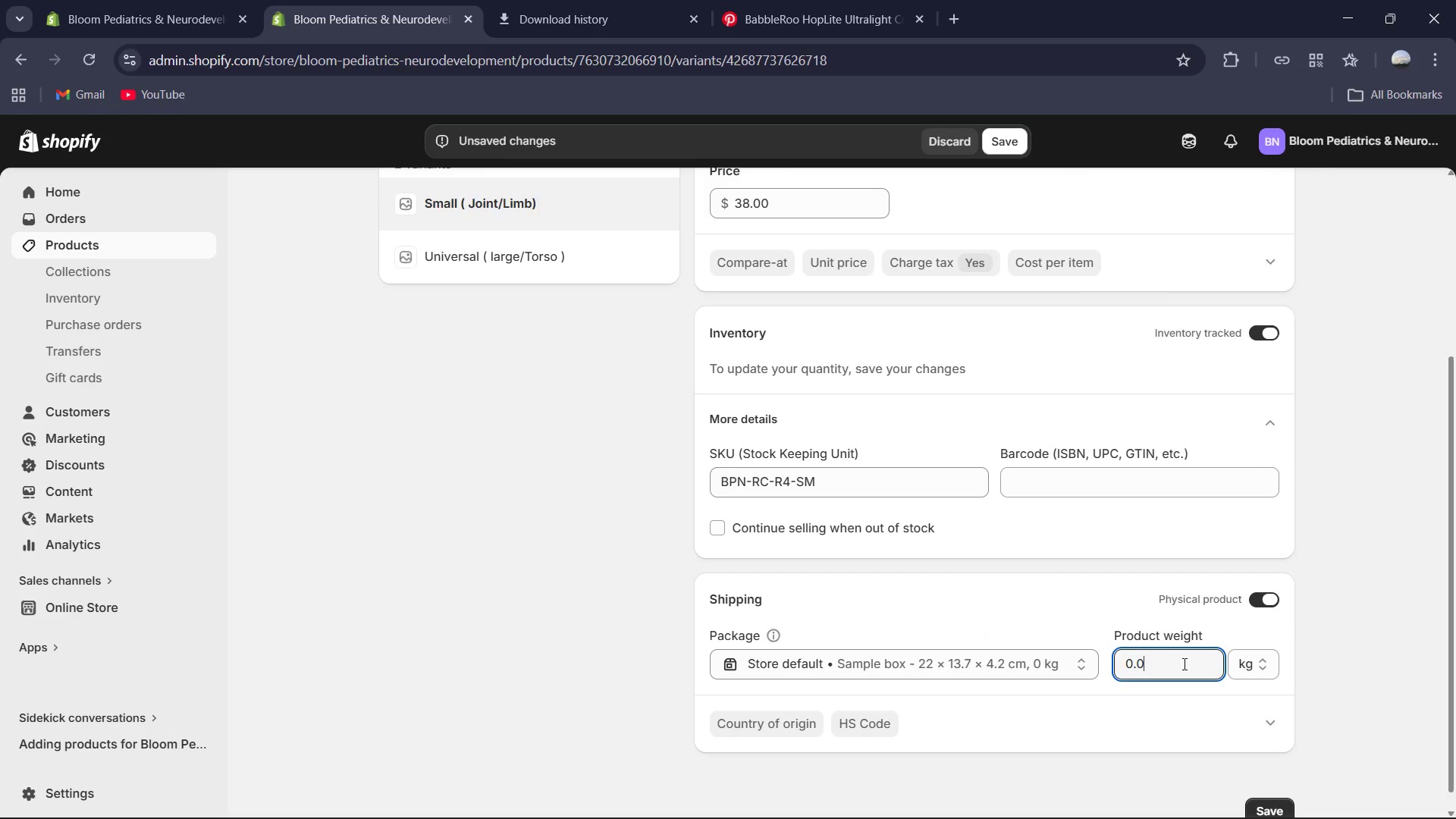 
key(Control+A)
 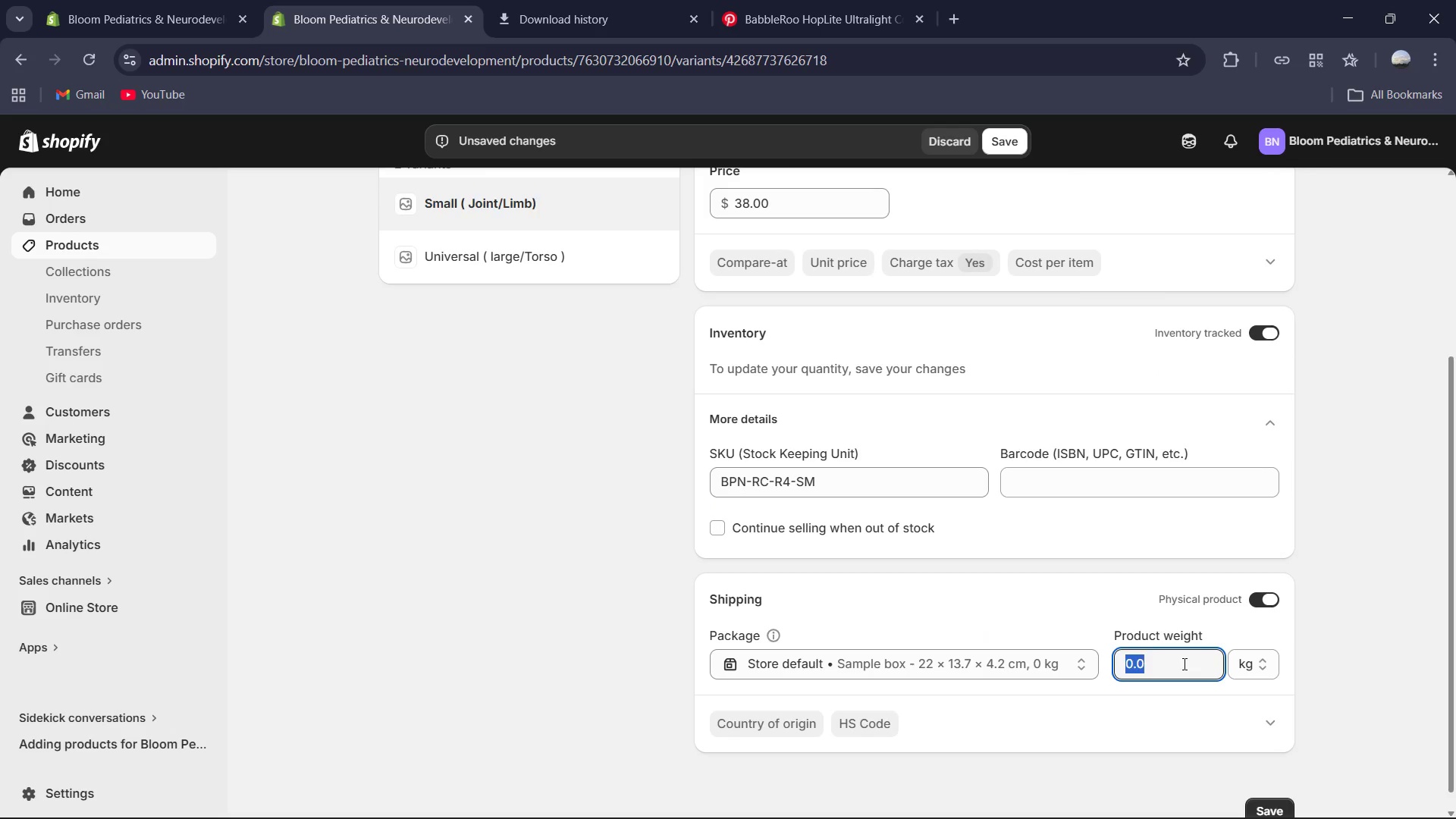 
key(Numpad1)
 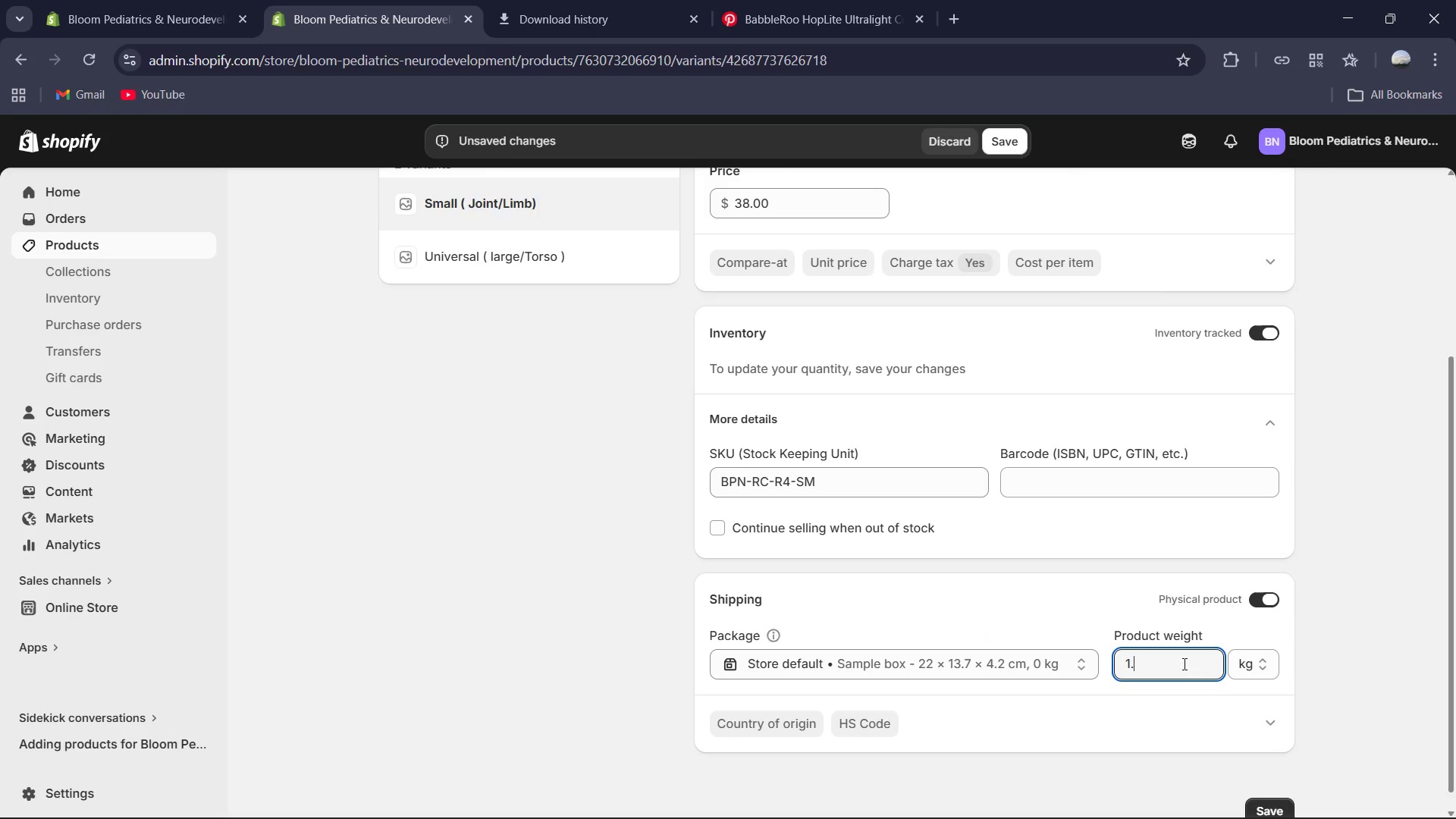 
key(NumpadDecimal)
 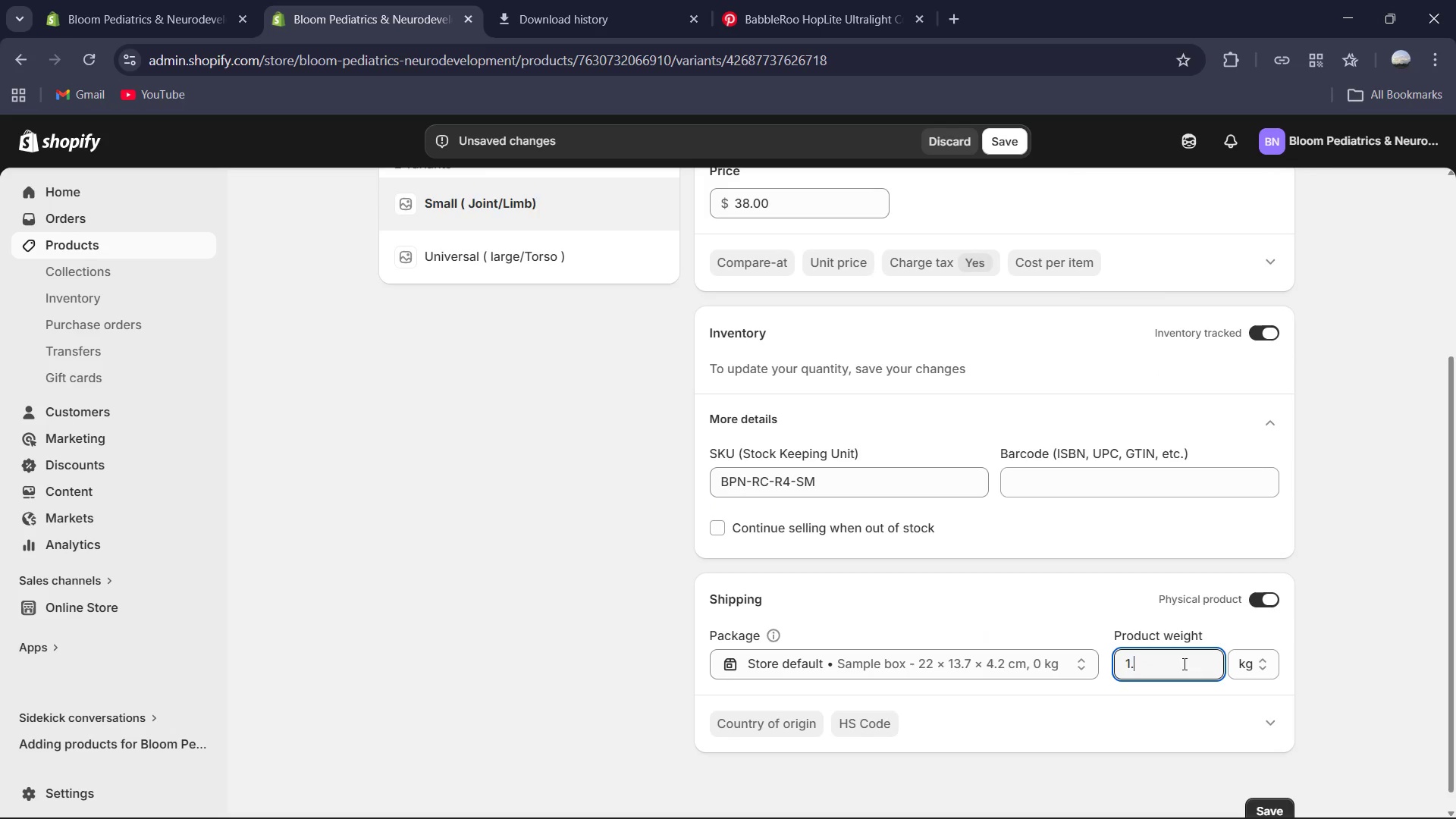 
key(Numpad1)
 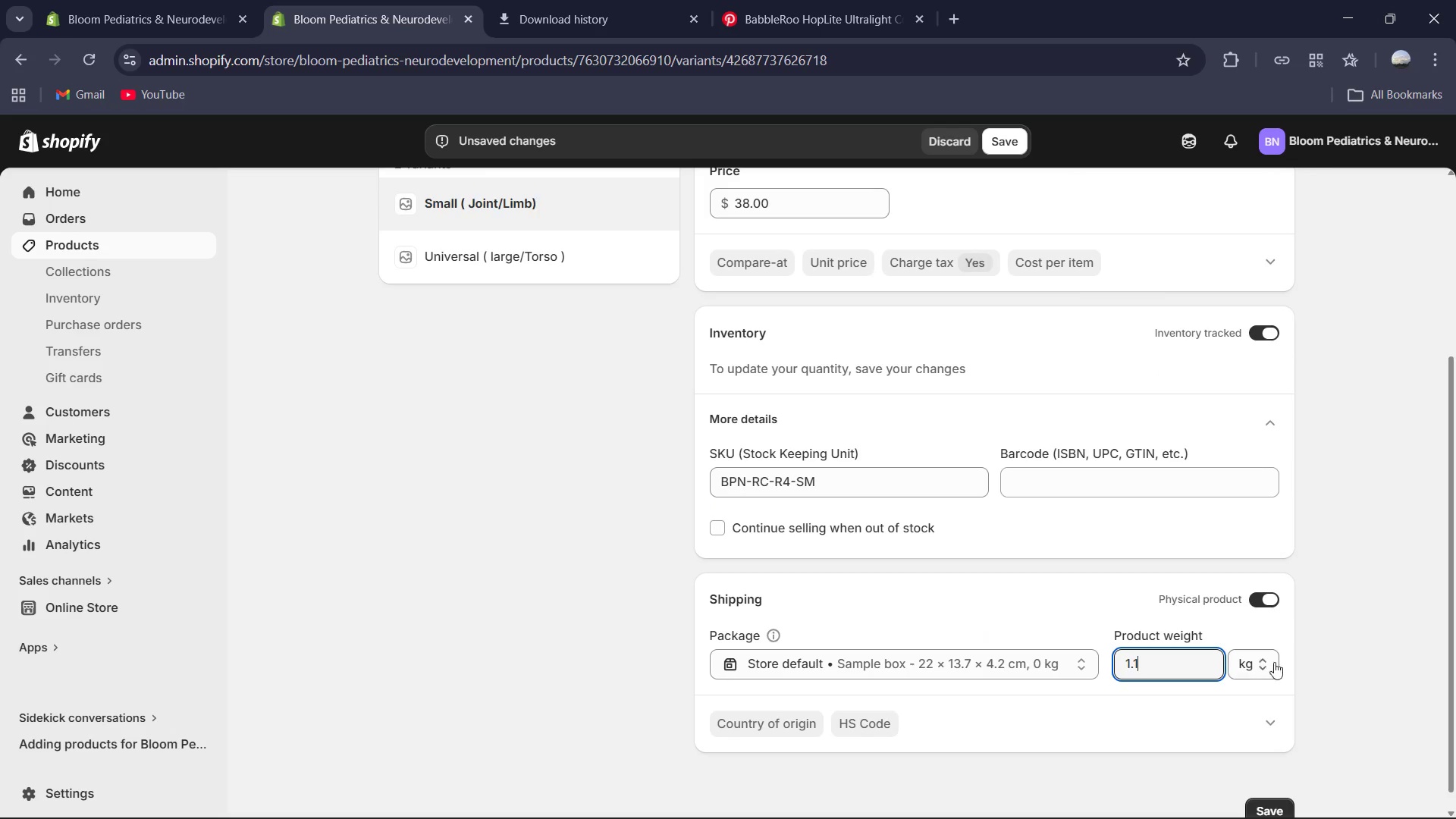 
left_click([1254, 660])
 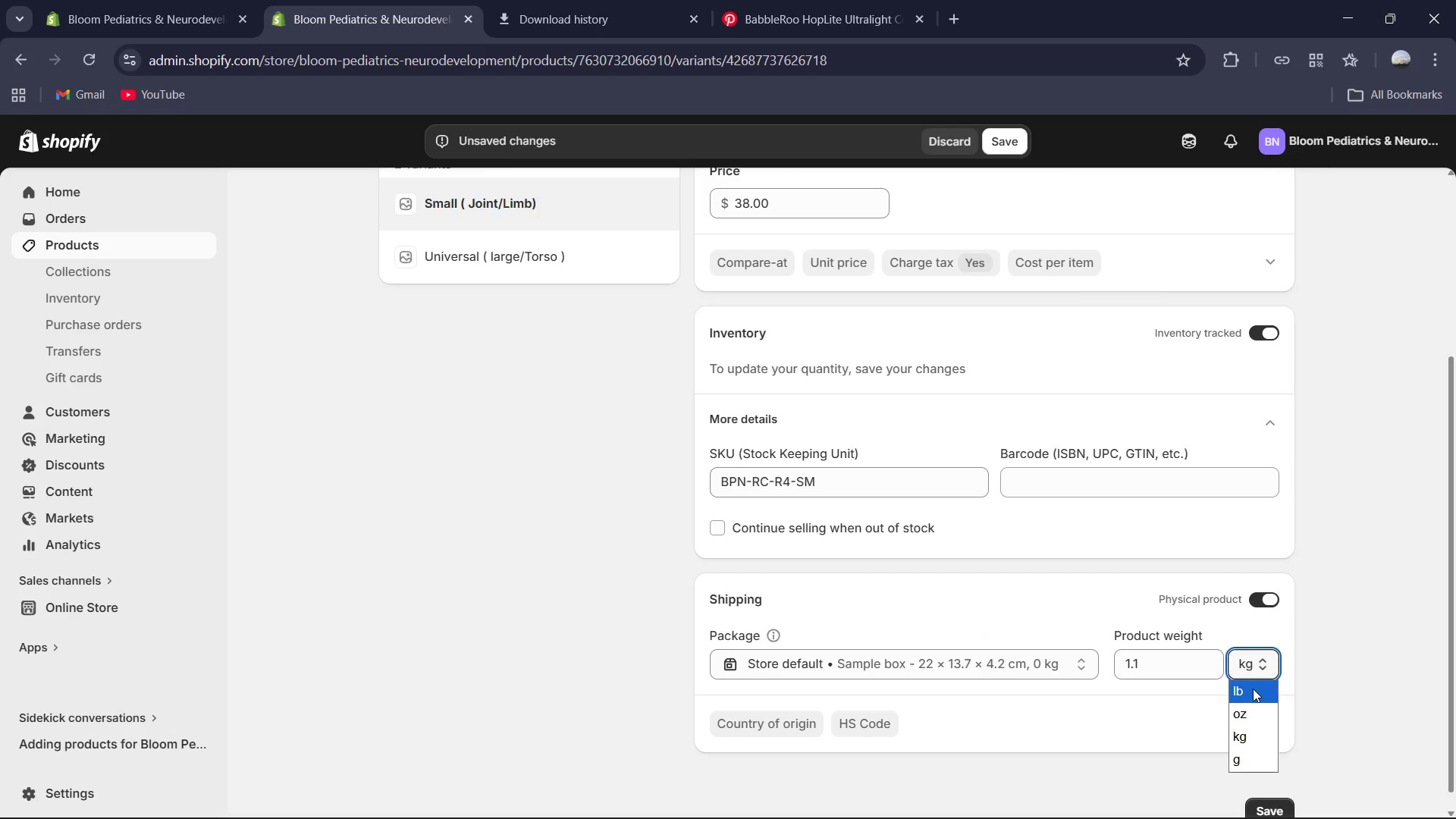 
left_click([1253, 689])
 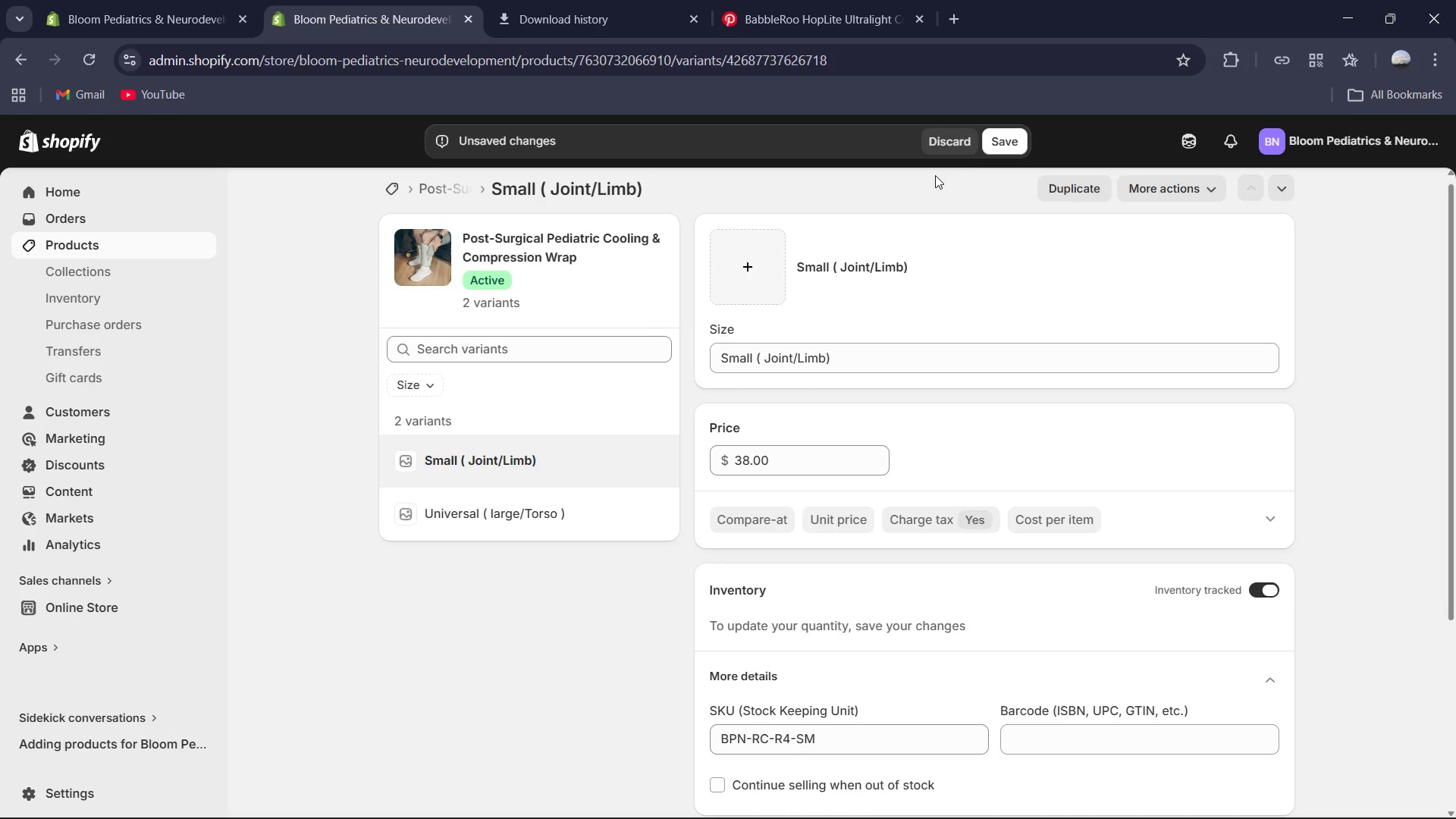 
left_click([1012, 143])
 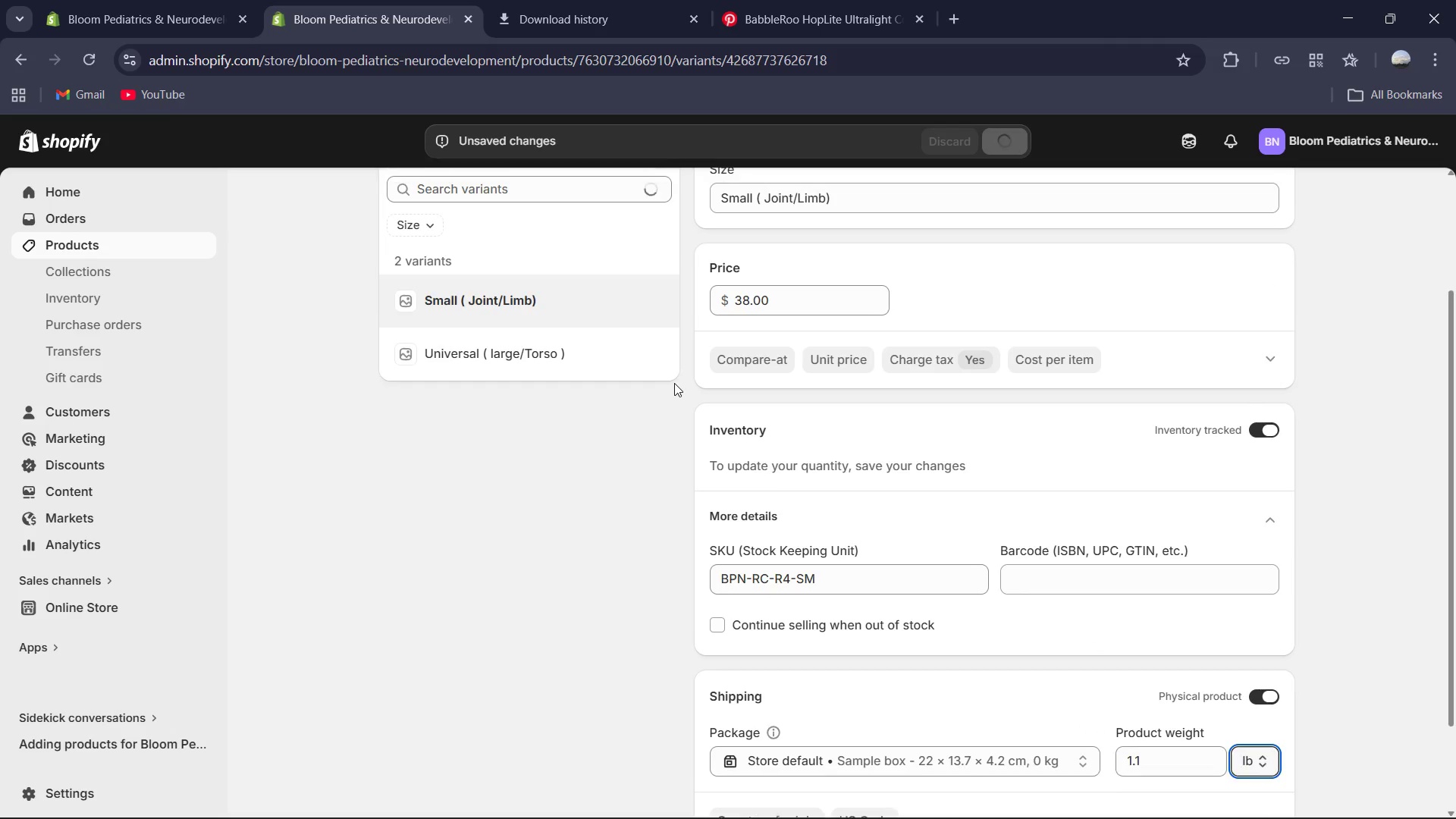 
mouse_move([620, 397])
 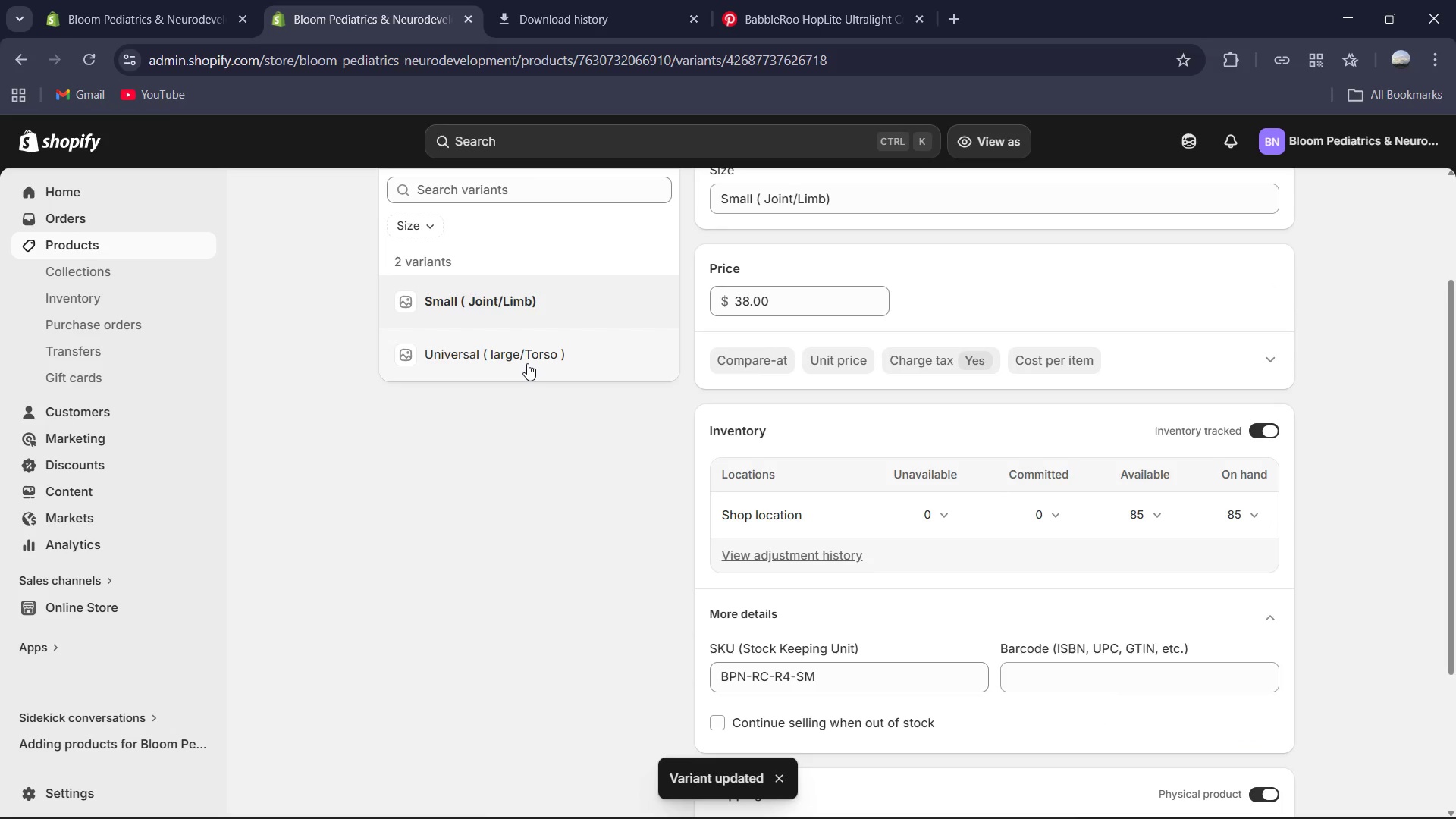 
left_click([527, 363])
 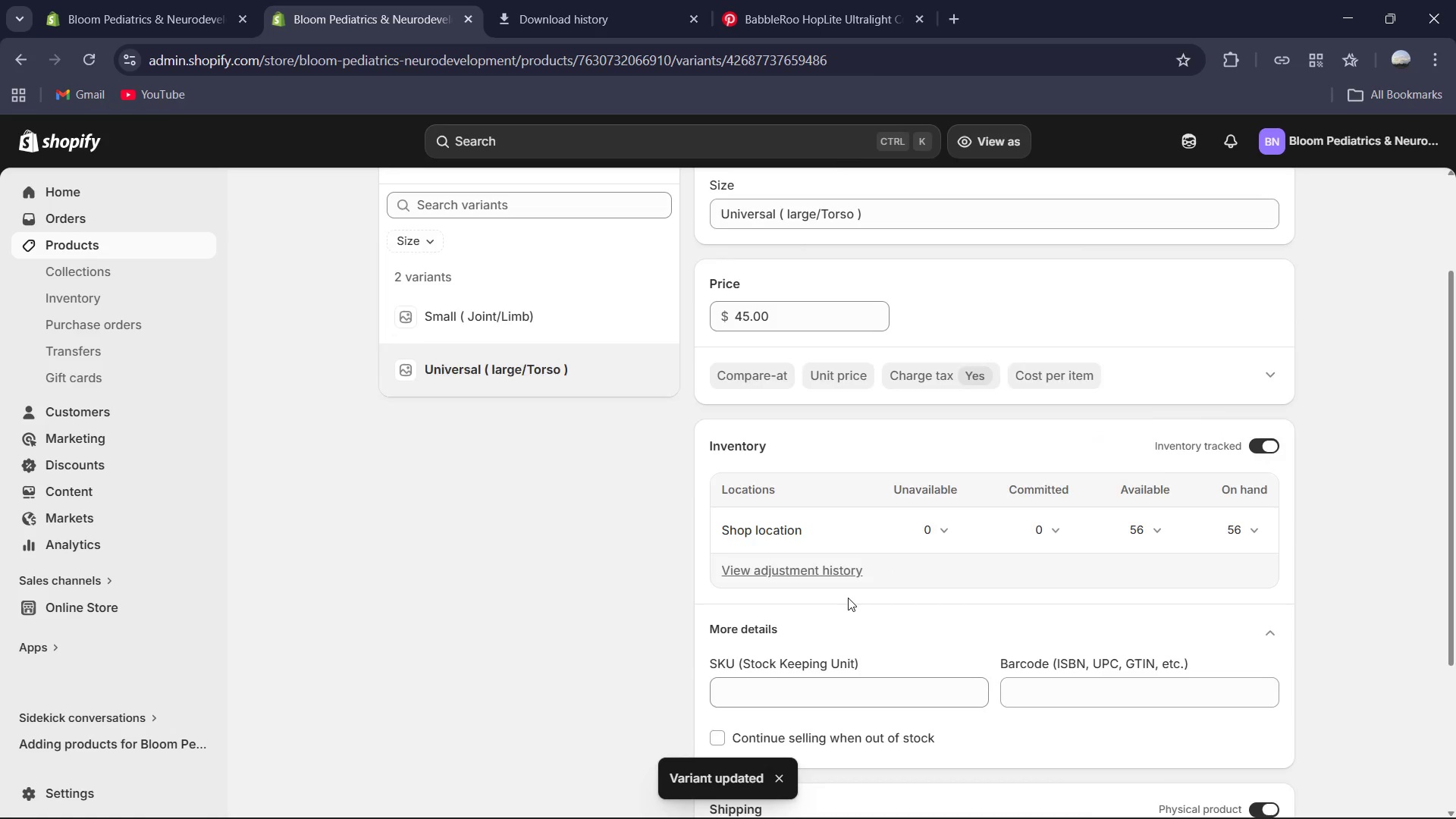 
left_click([836, 564])
 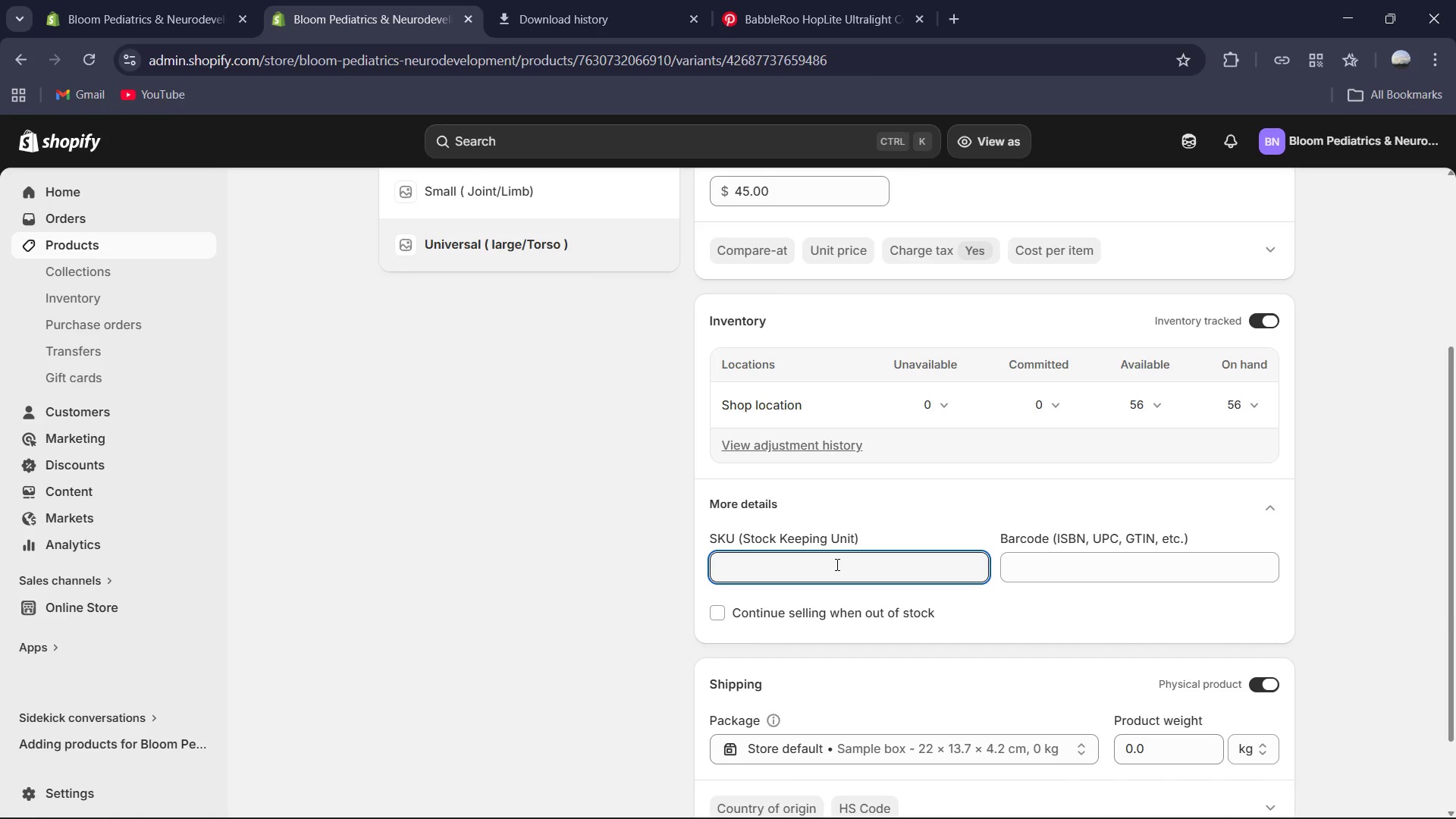 
key(Control+V)
 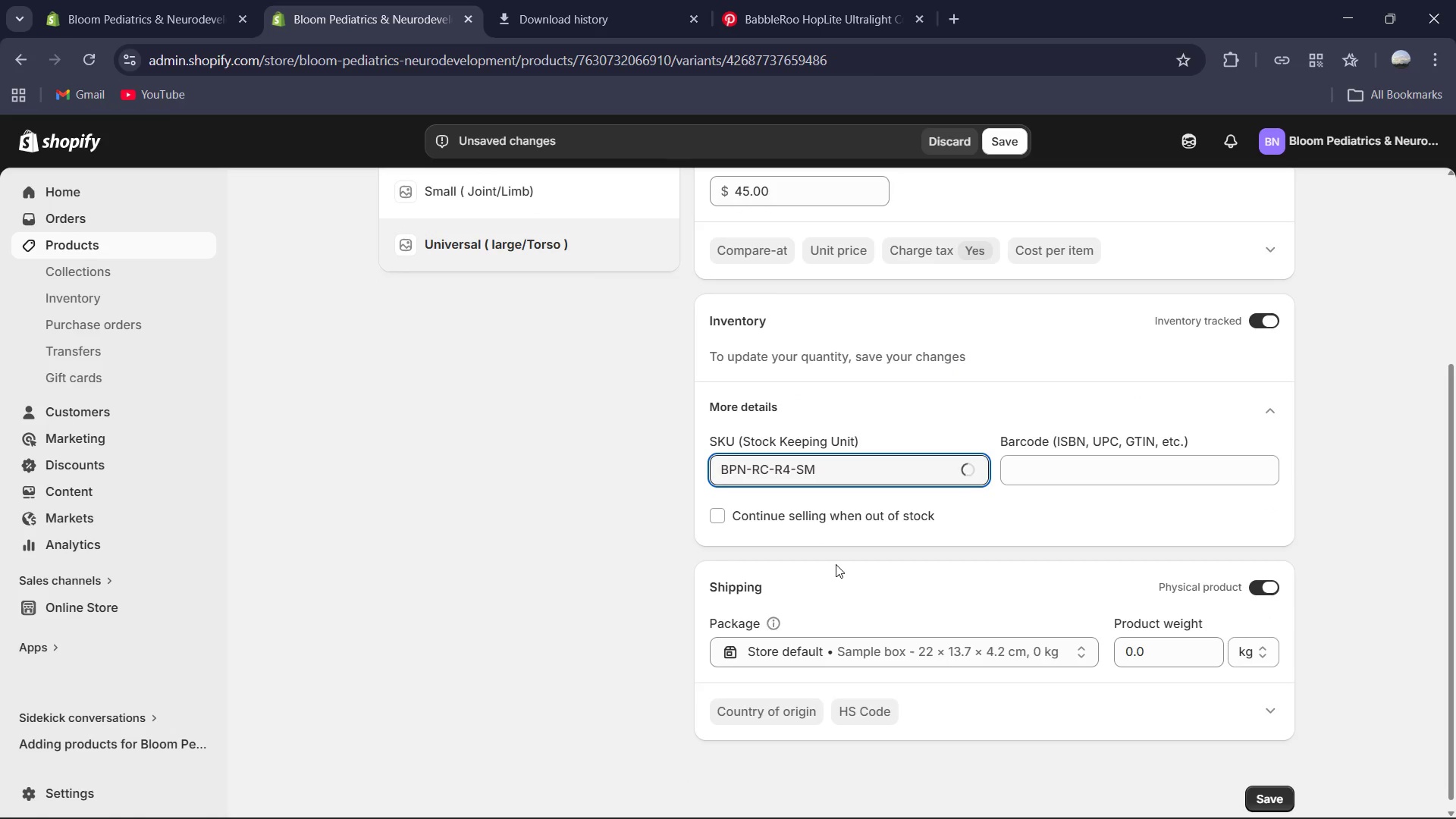 
key(Backspace)
key(Backspace)
type(UN)
 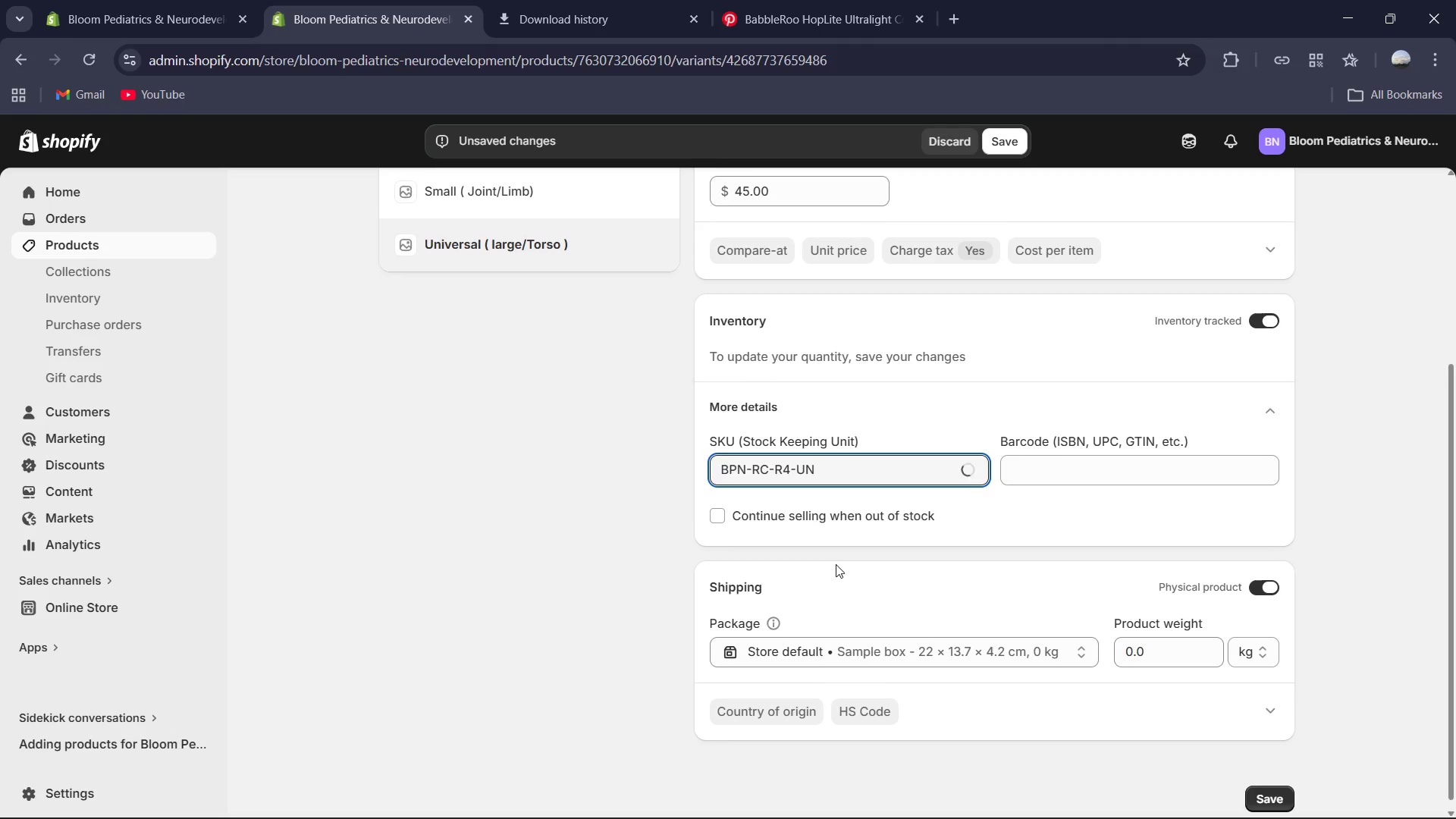 
left_click([1182, 642])
 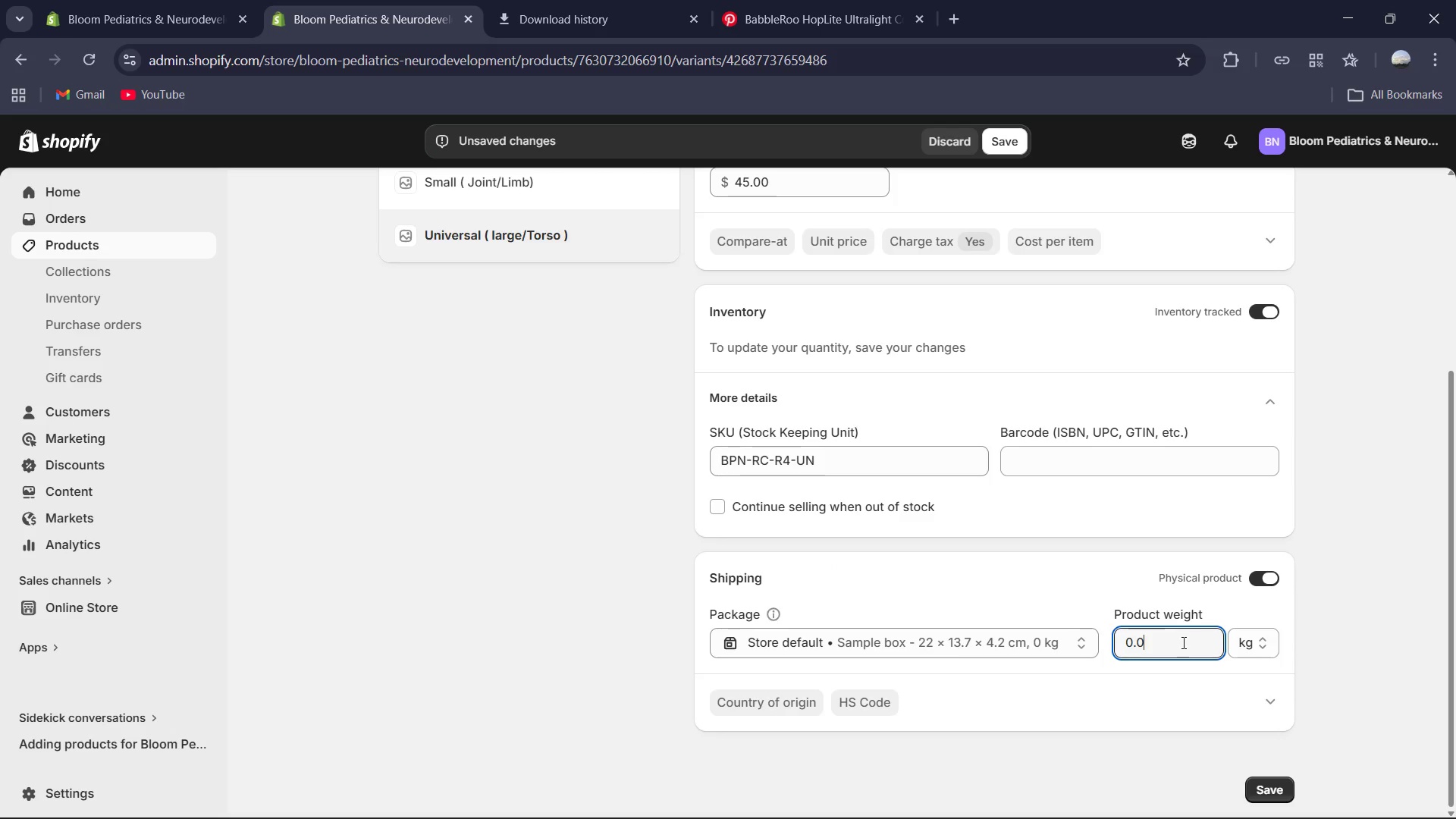 
key(Control+A)
 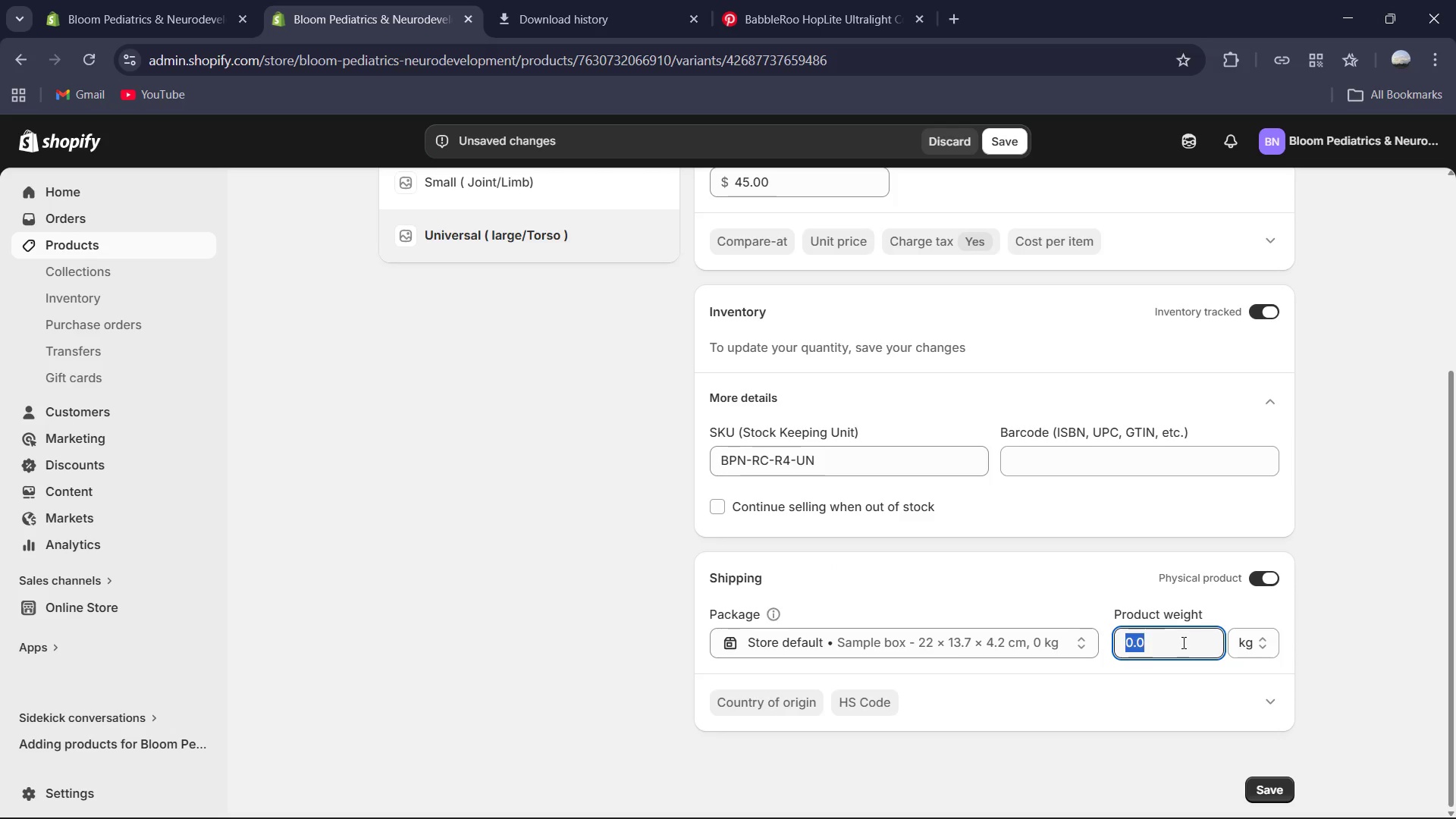 
key(Numpad1)
 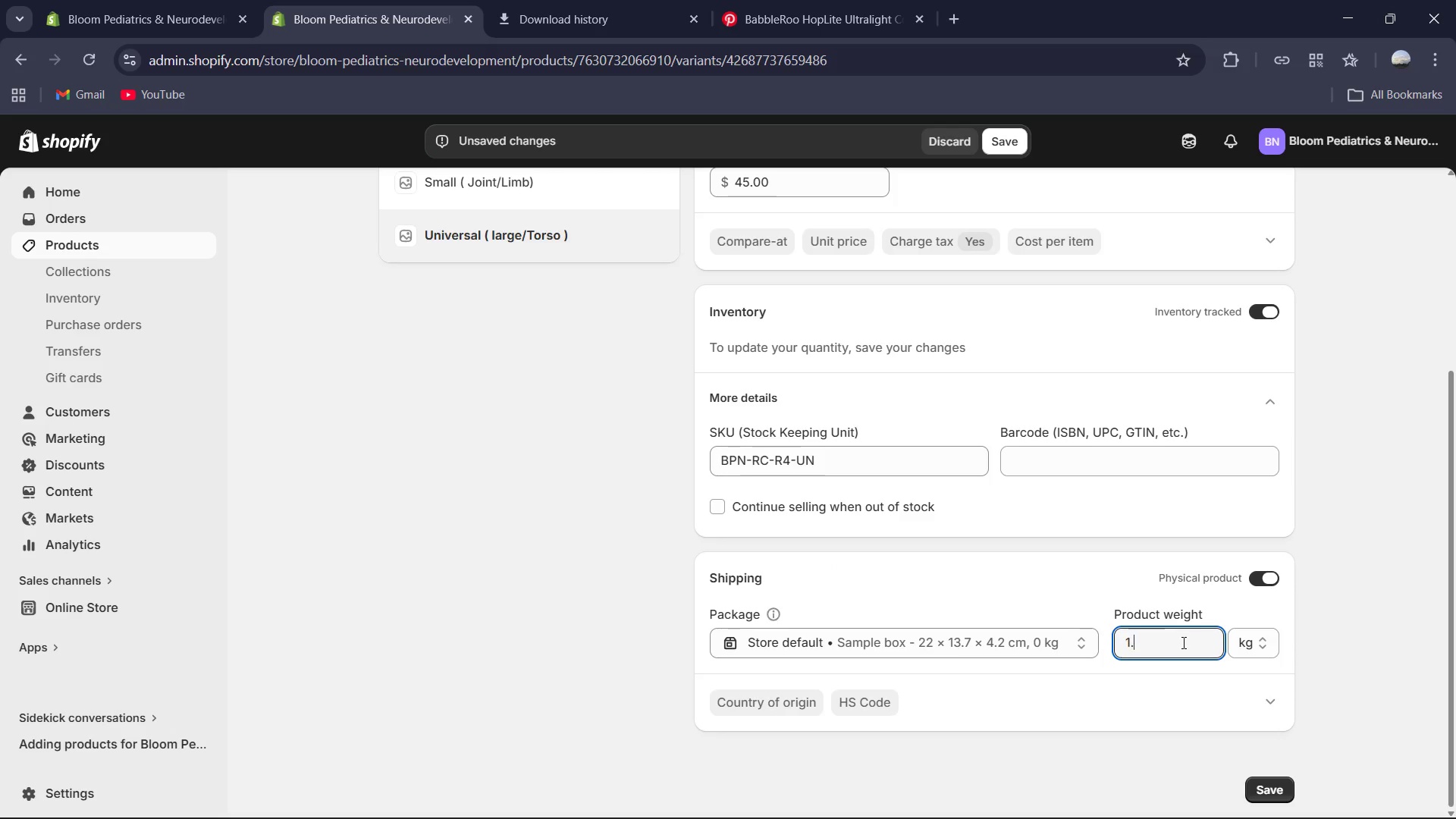 
key(NumpadDecimal)
 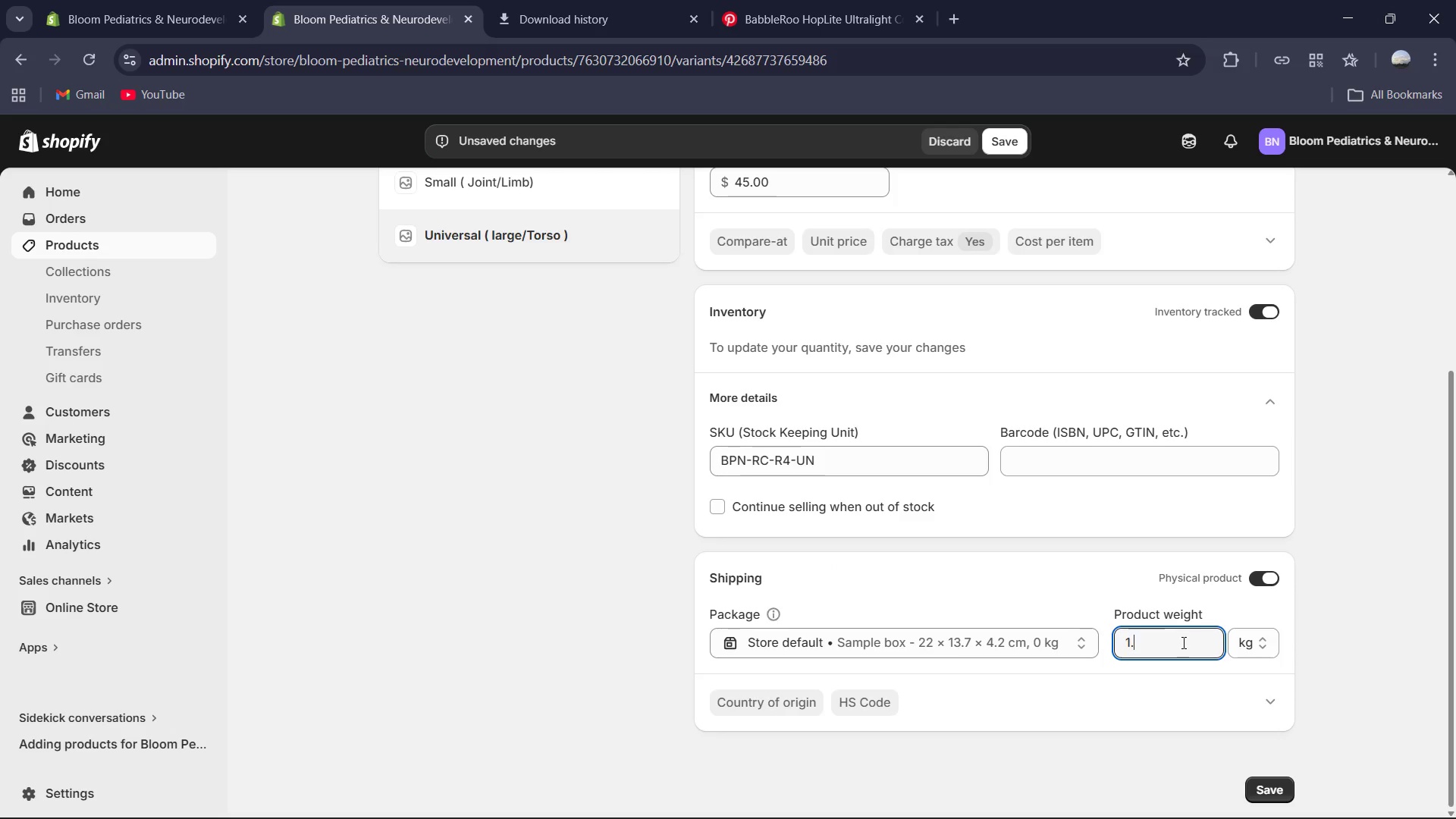 
key(Numpad6)
 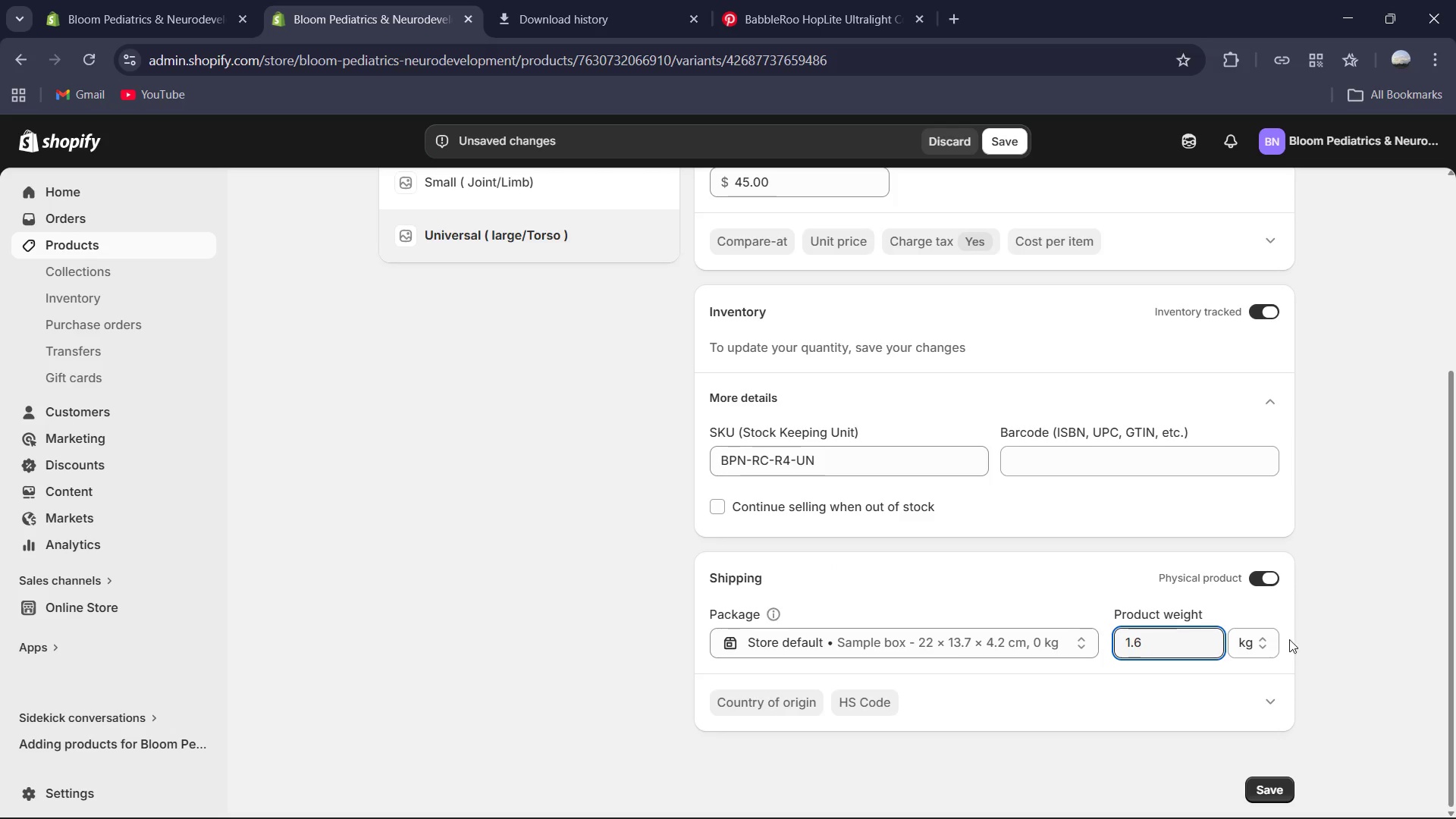 
left_click([1263, 634])
 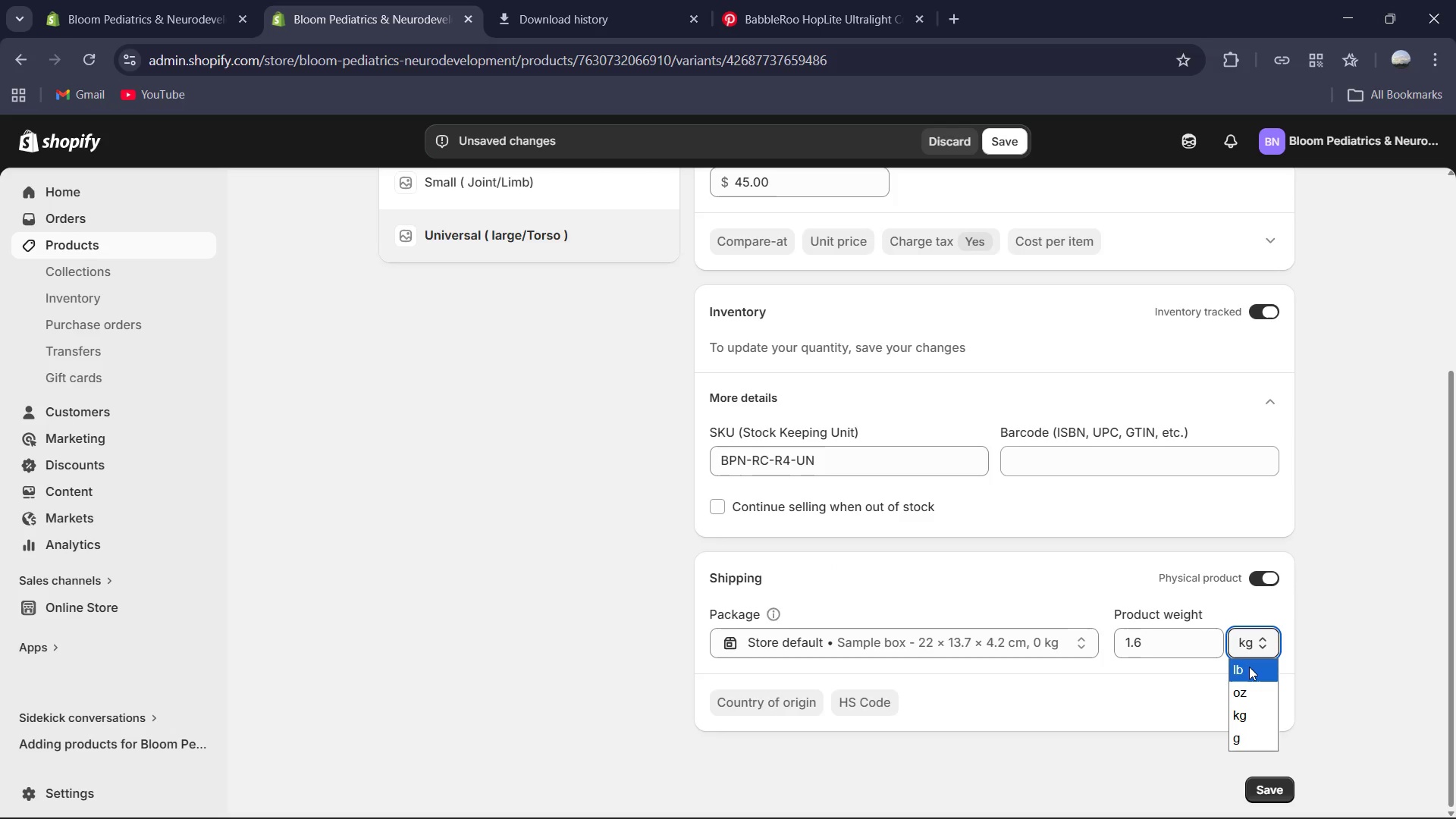 
left_click([1249, 667])
 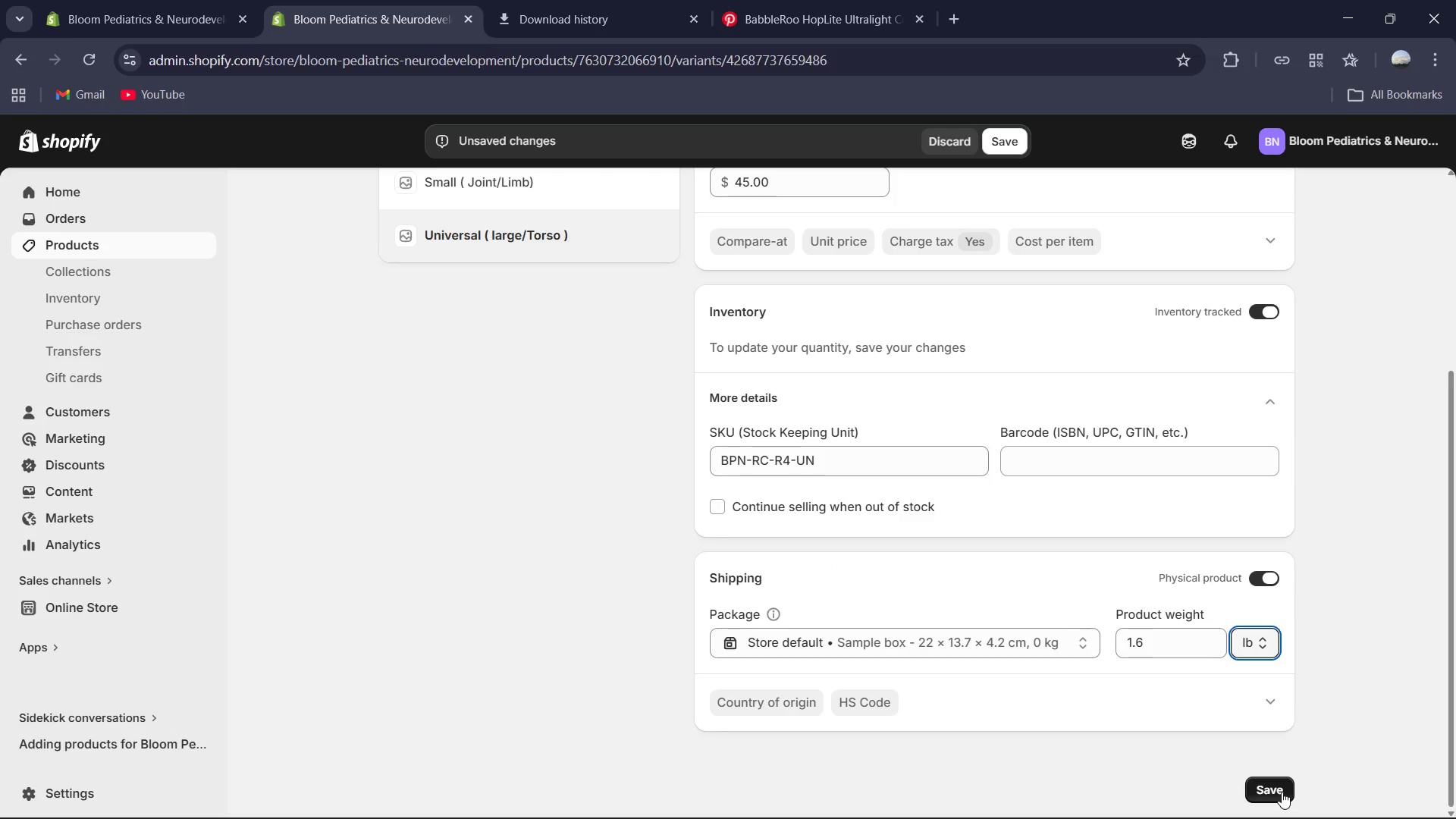 
left_click([1282, 792])
 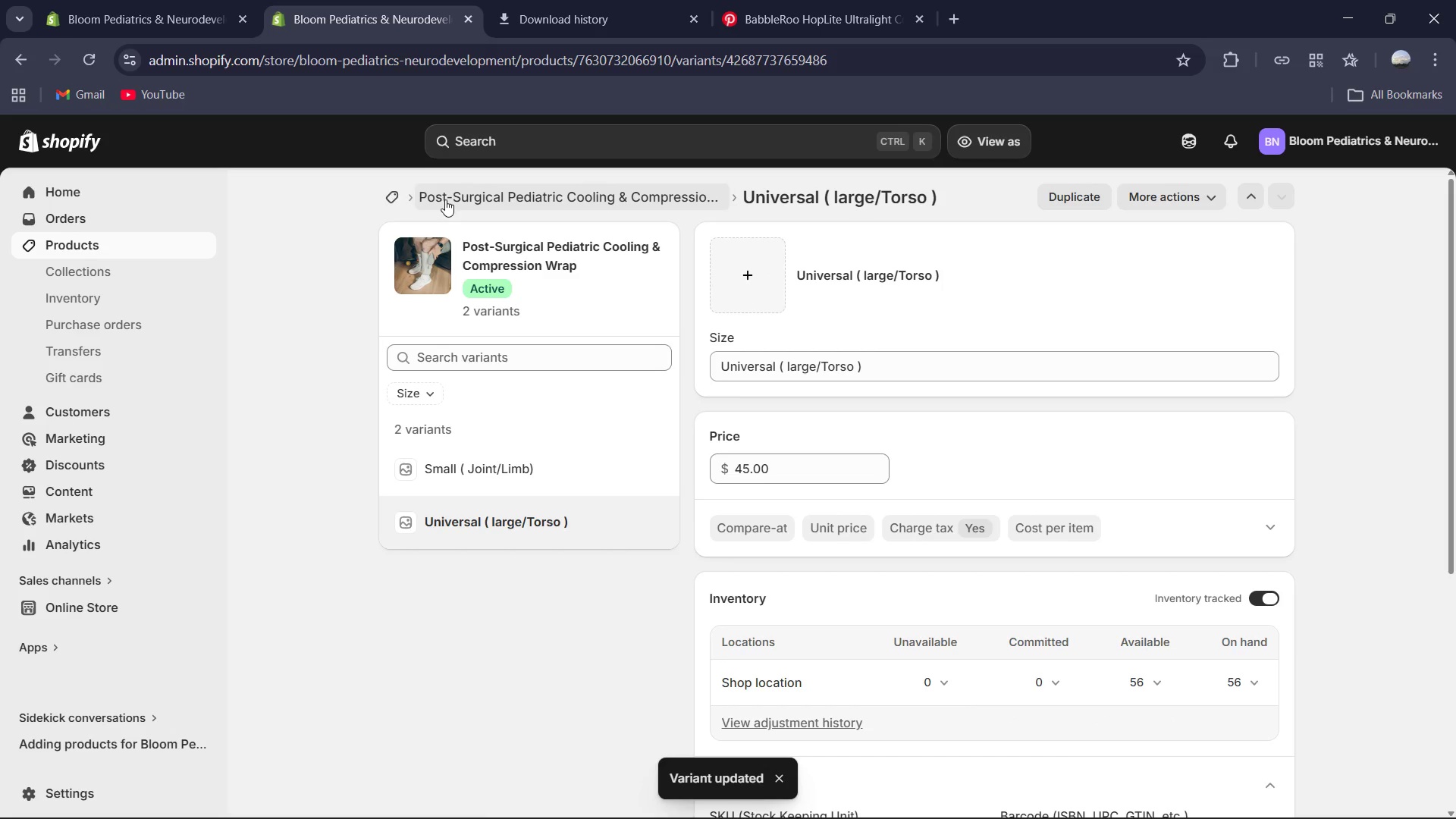 
left_click([445, 199])
 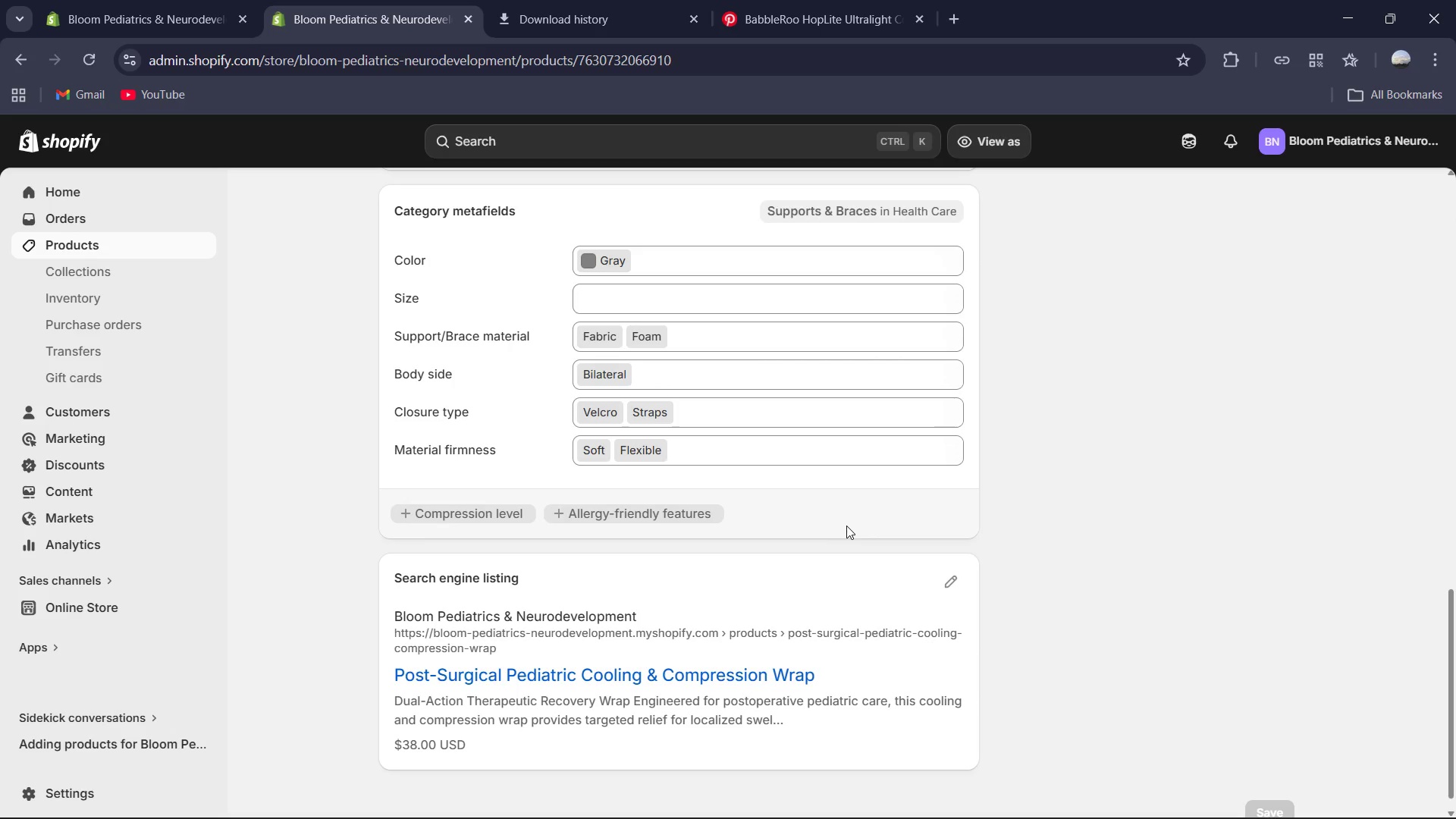 
wait(6.75)
 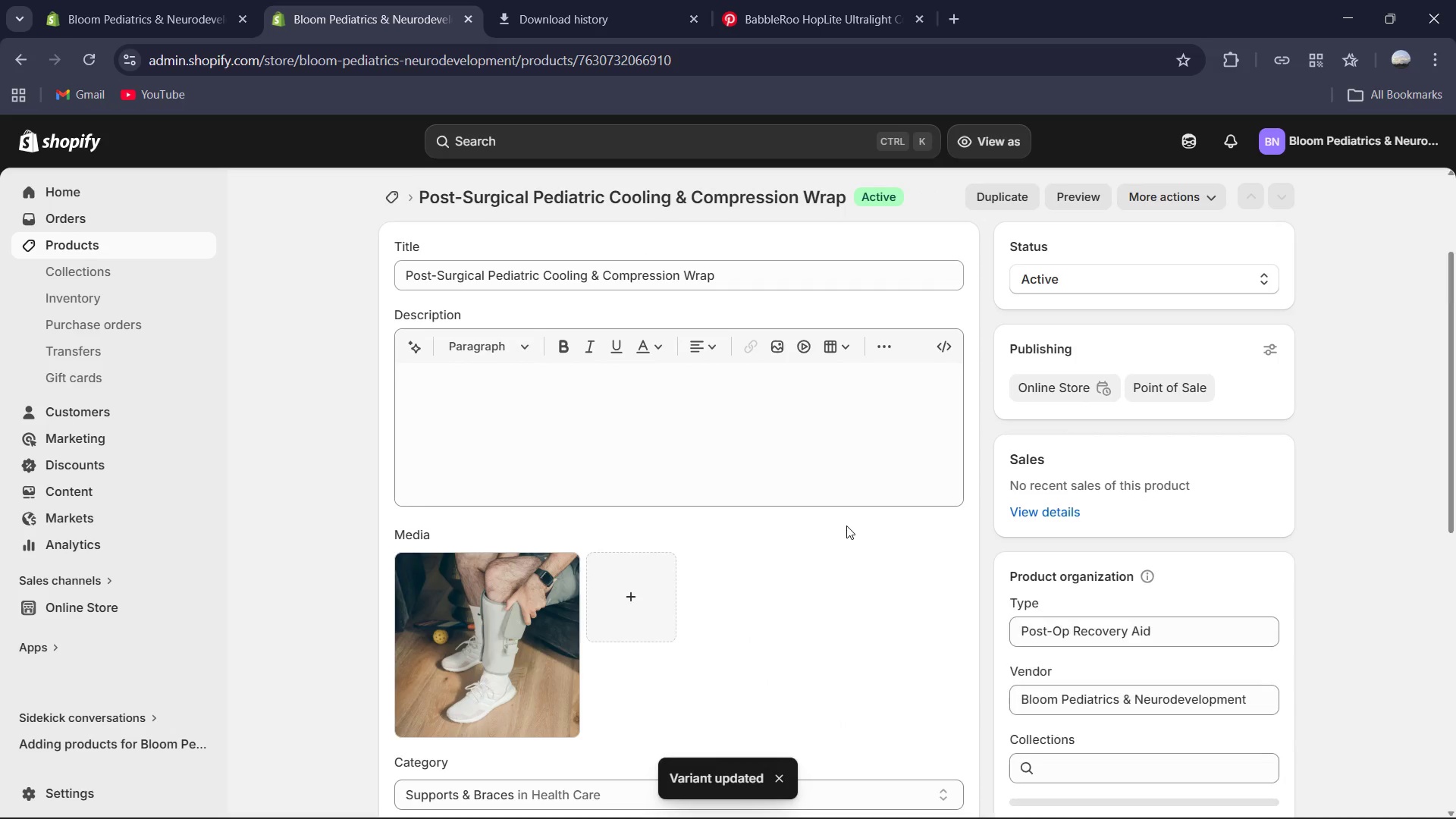 
right_click([544, 422])
 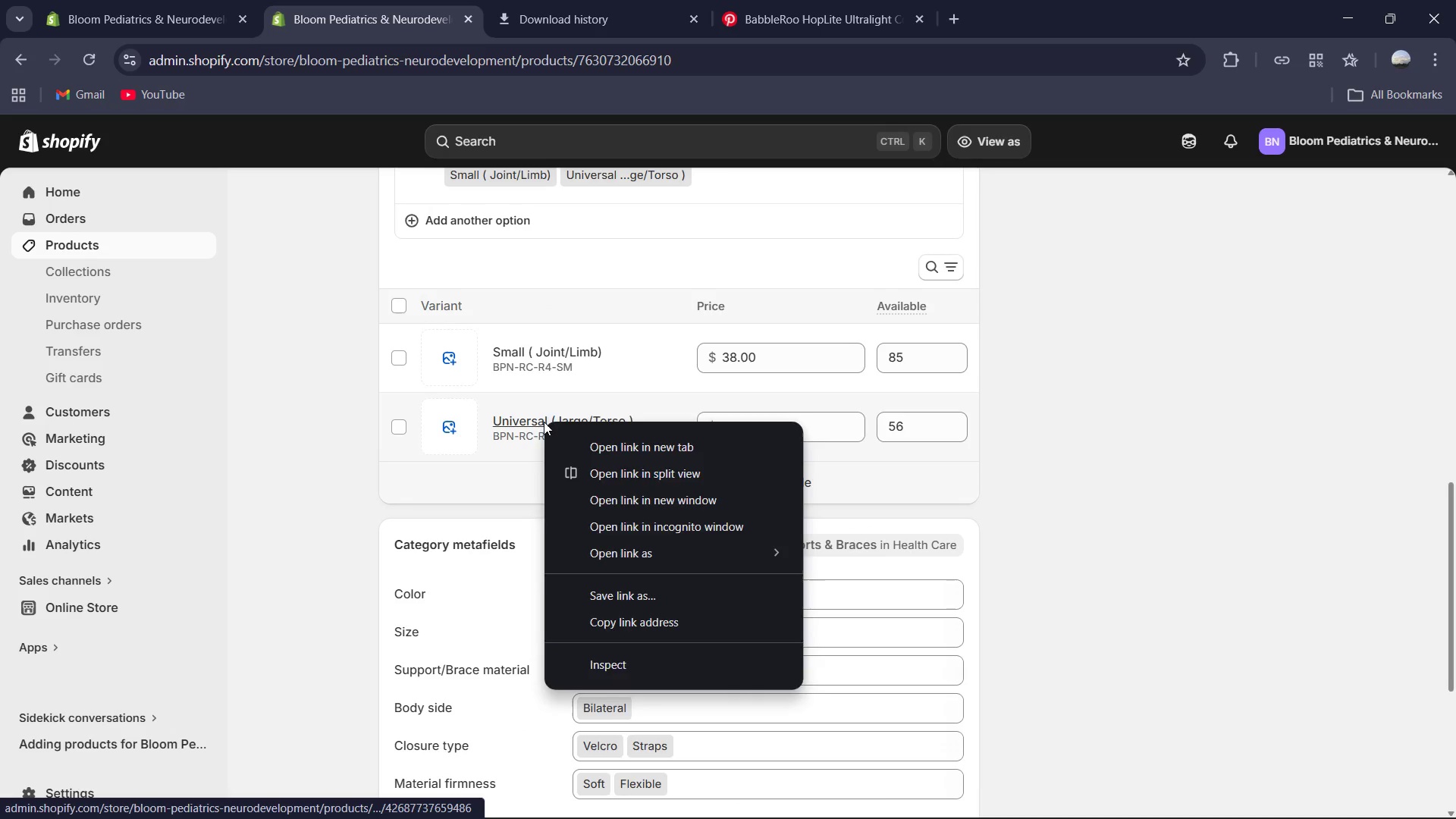 
left_click([544, 422])
 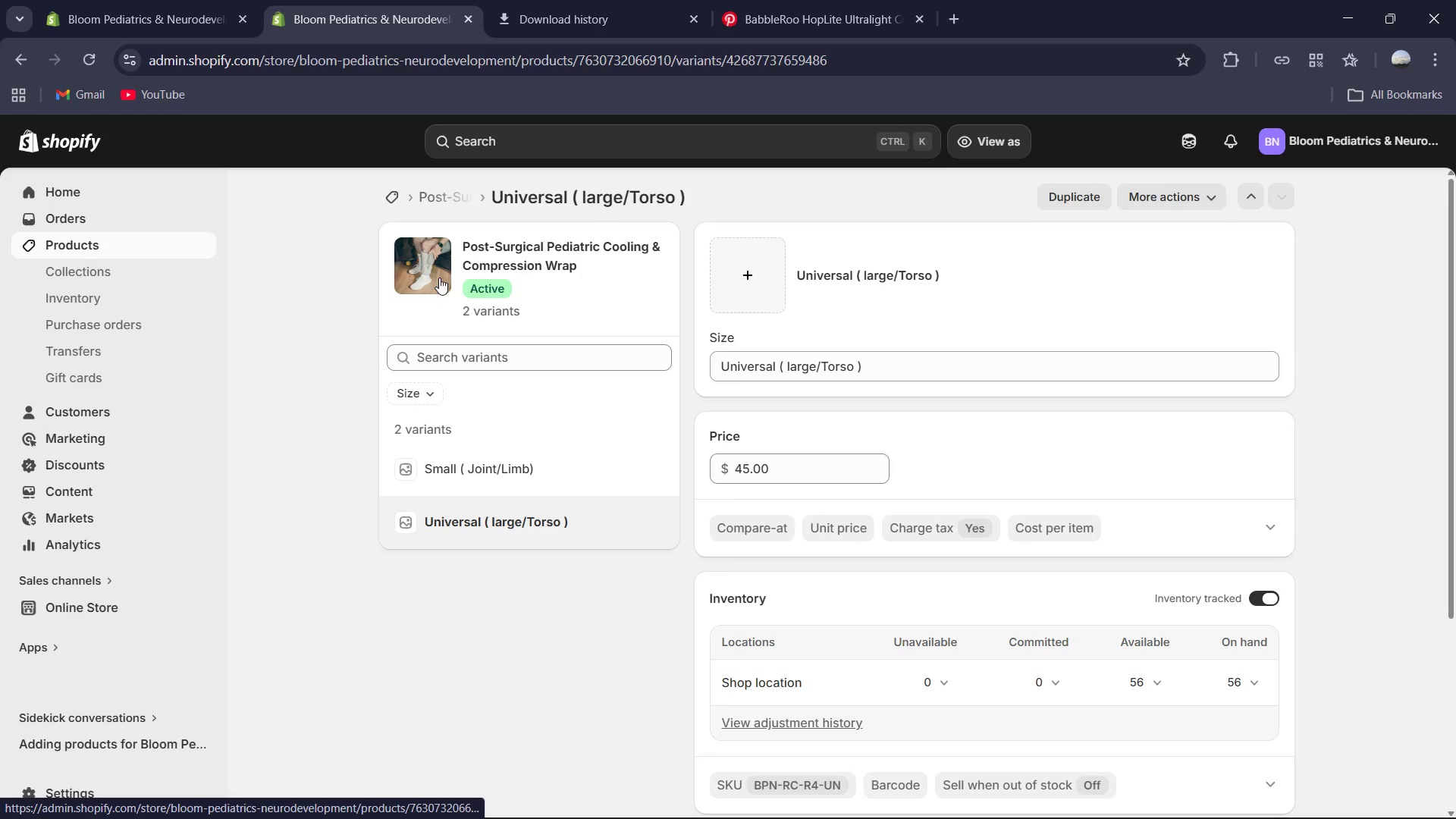 
left_click([468, 193])
 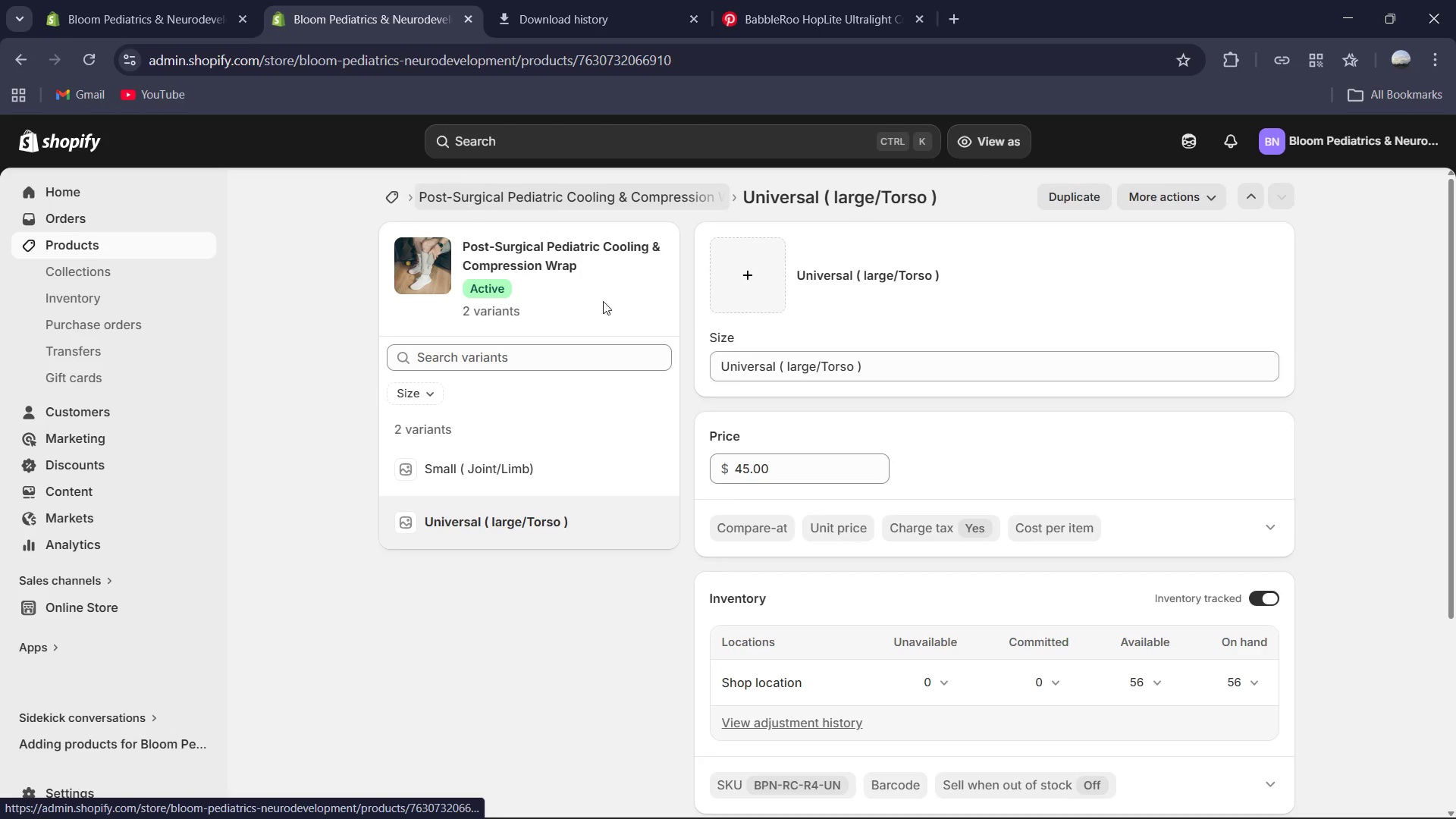 
mouse_move([581, 469])
 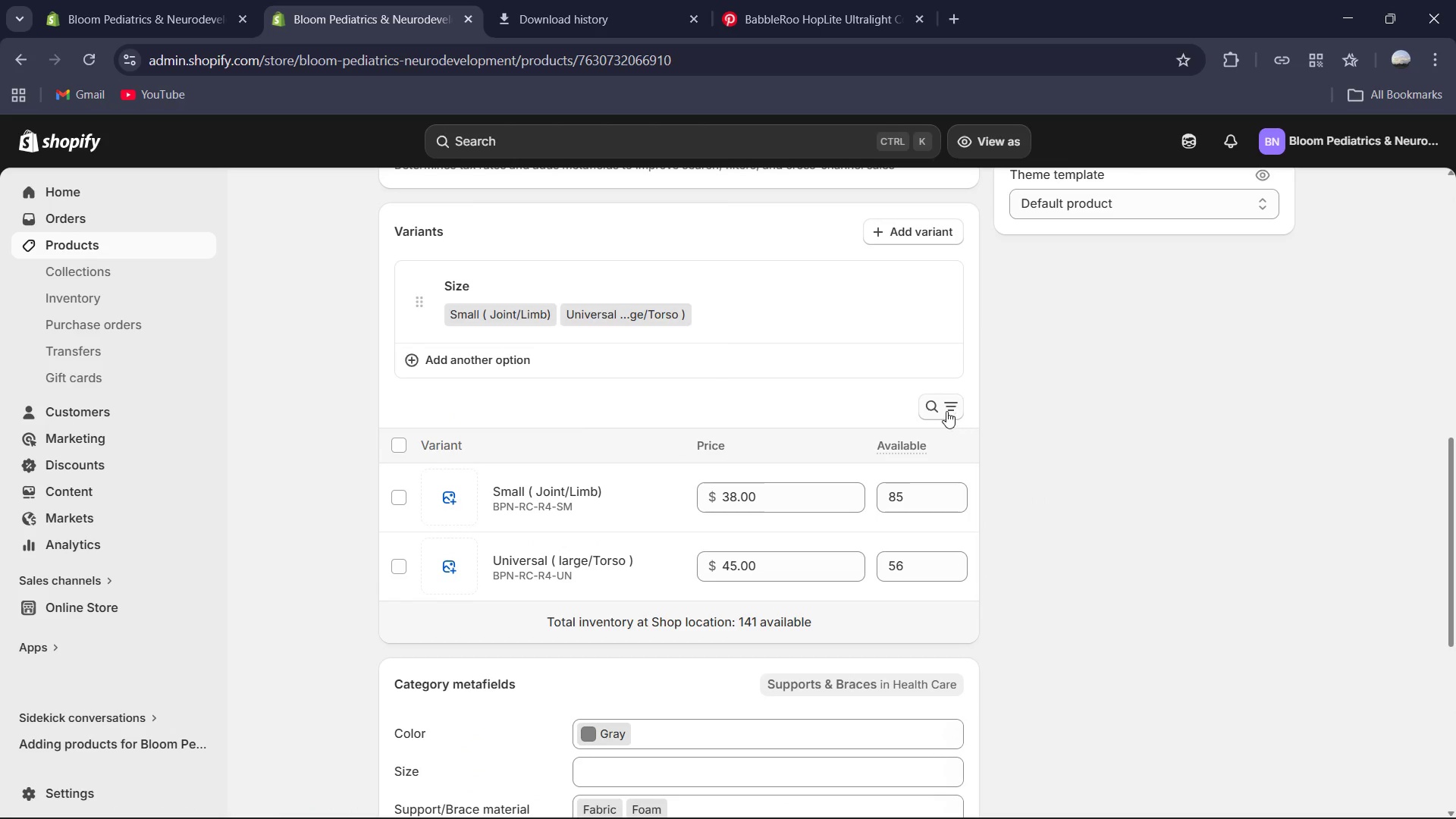 
left_click([942, 410])
 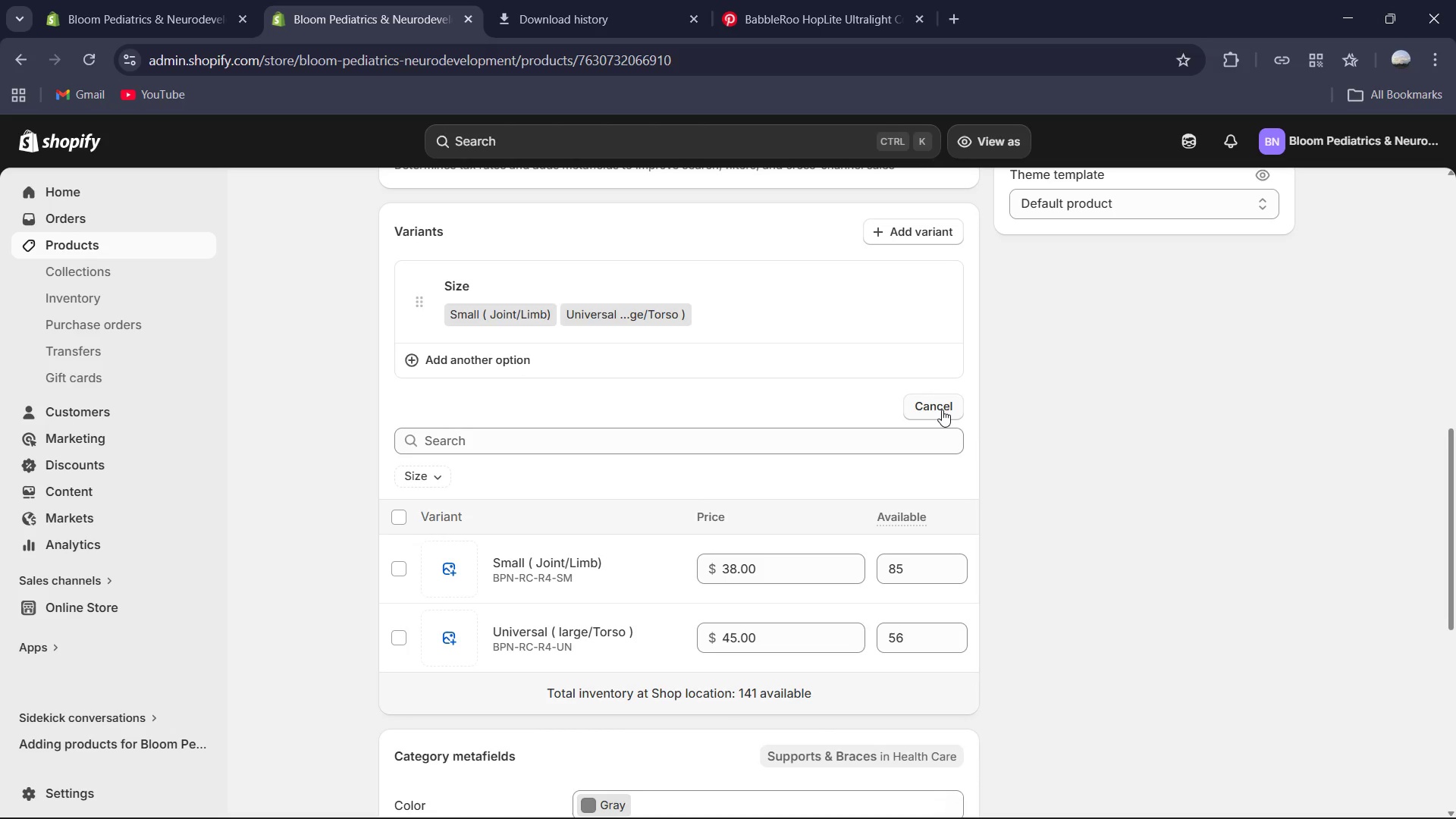 
left_click([942, 410])
 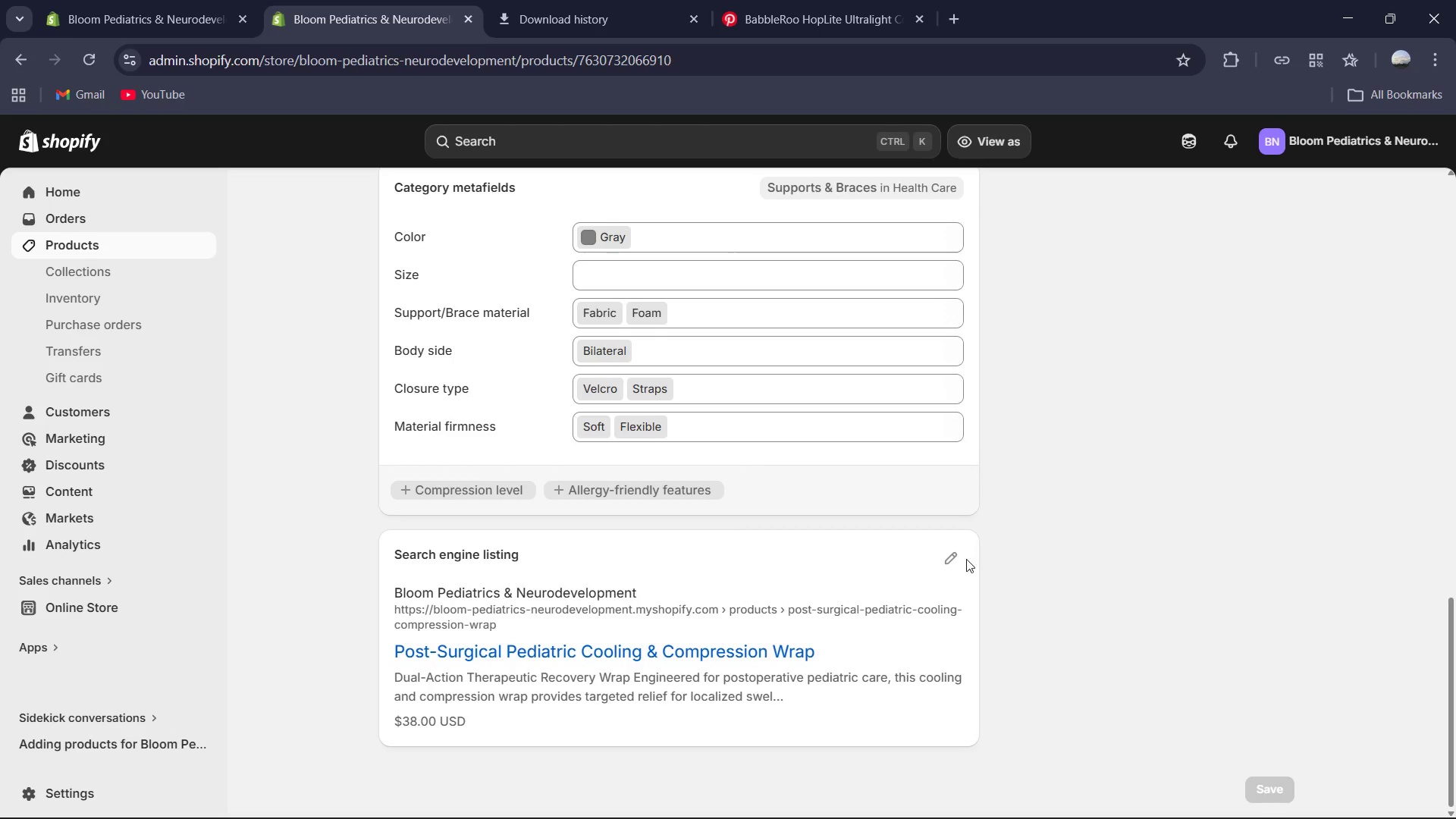 
left_click([951, 561])
 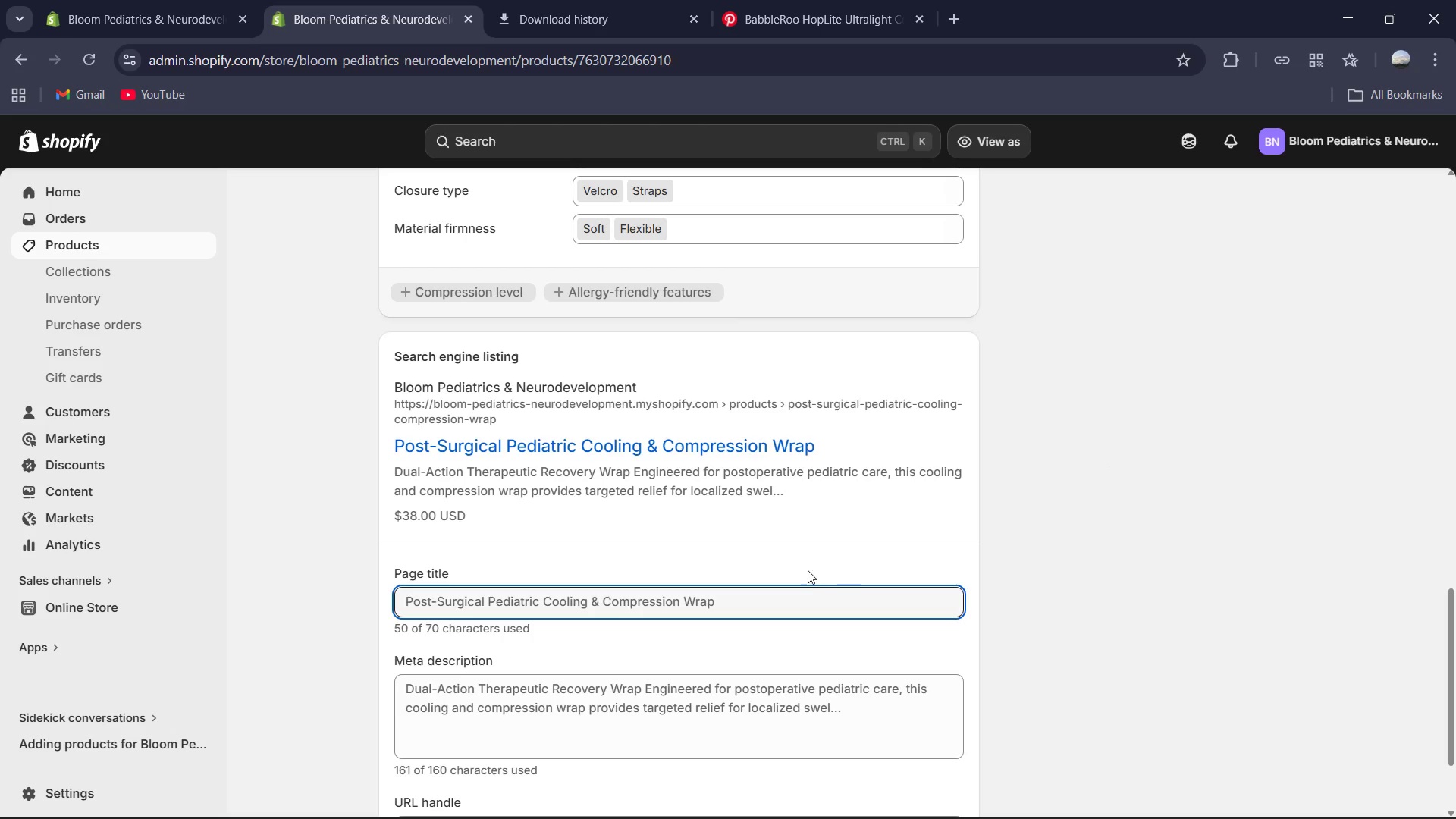 
left_click([800, 598])
 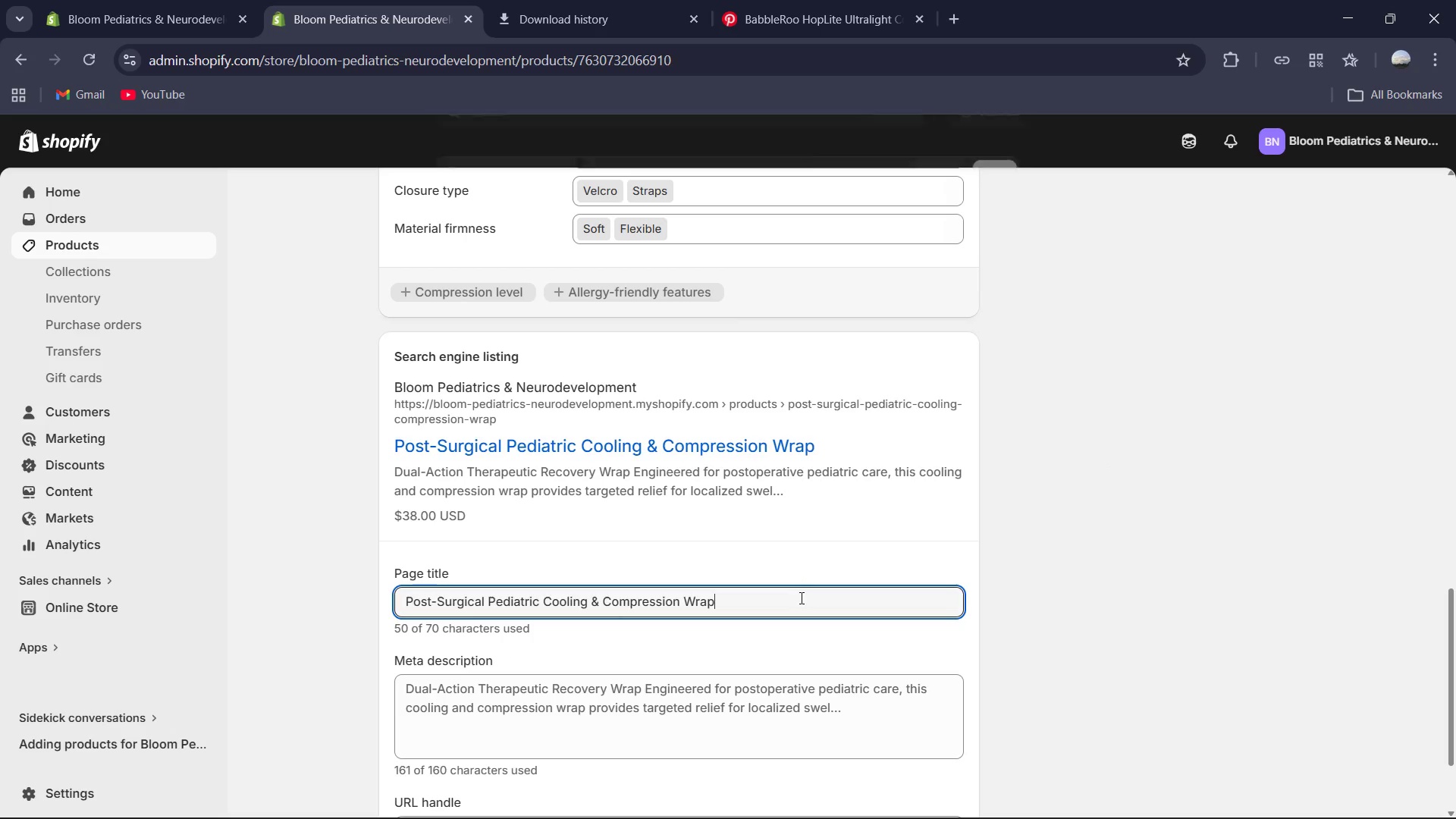 
key(Control+A)
 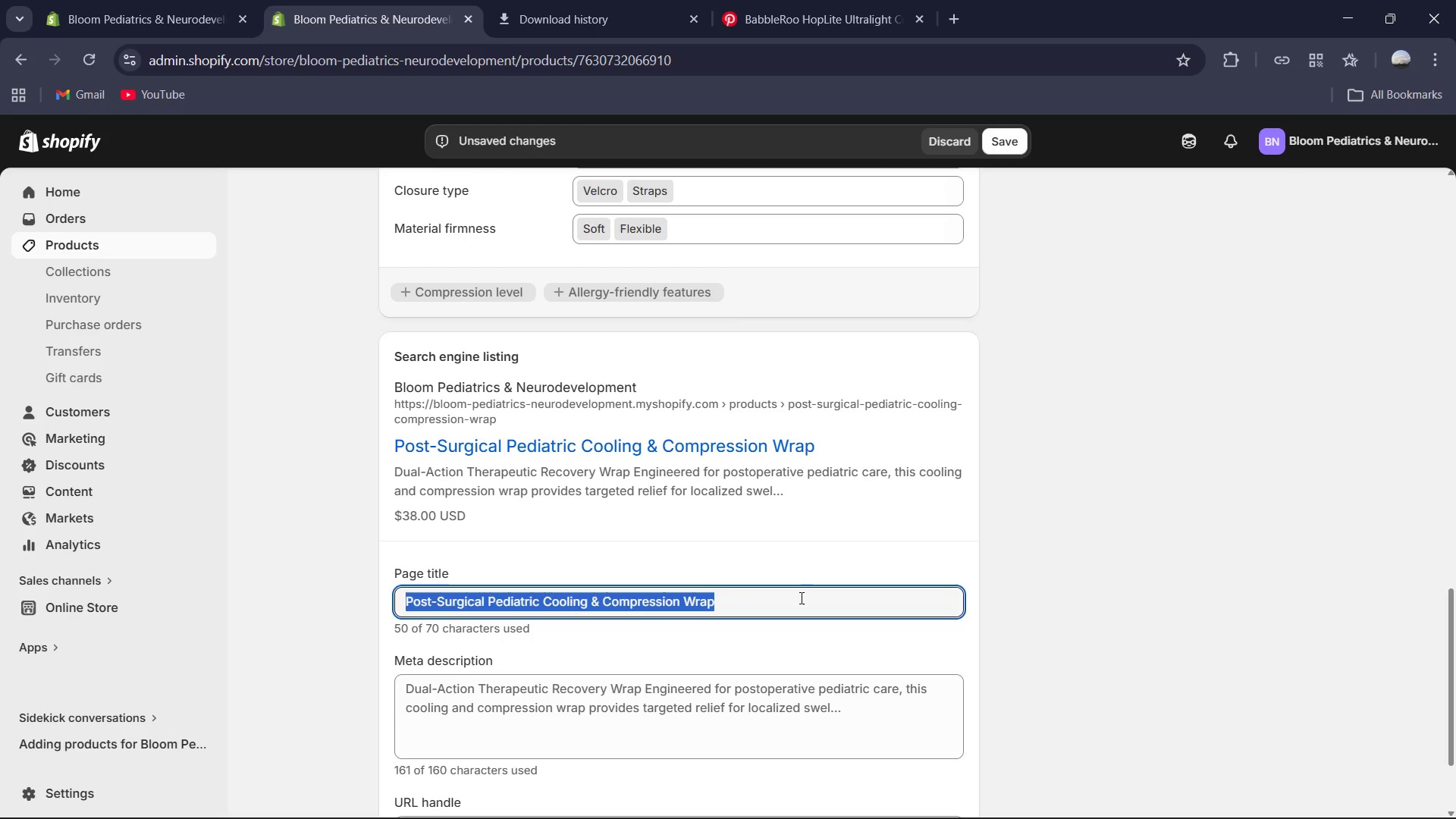 
type(Pediatric Cooling & Compression Wrap | Post )
key(Backspace)
type(-OP Recovery )
 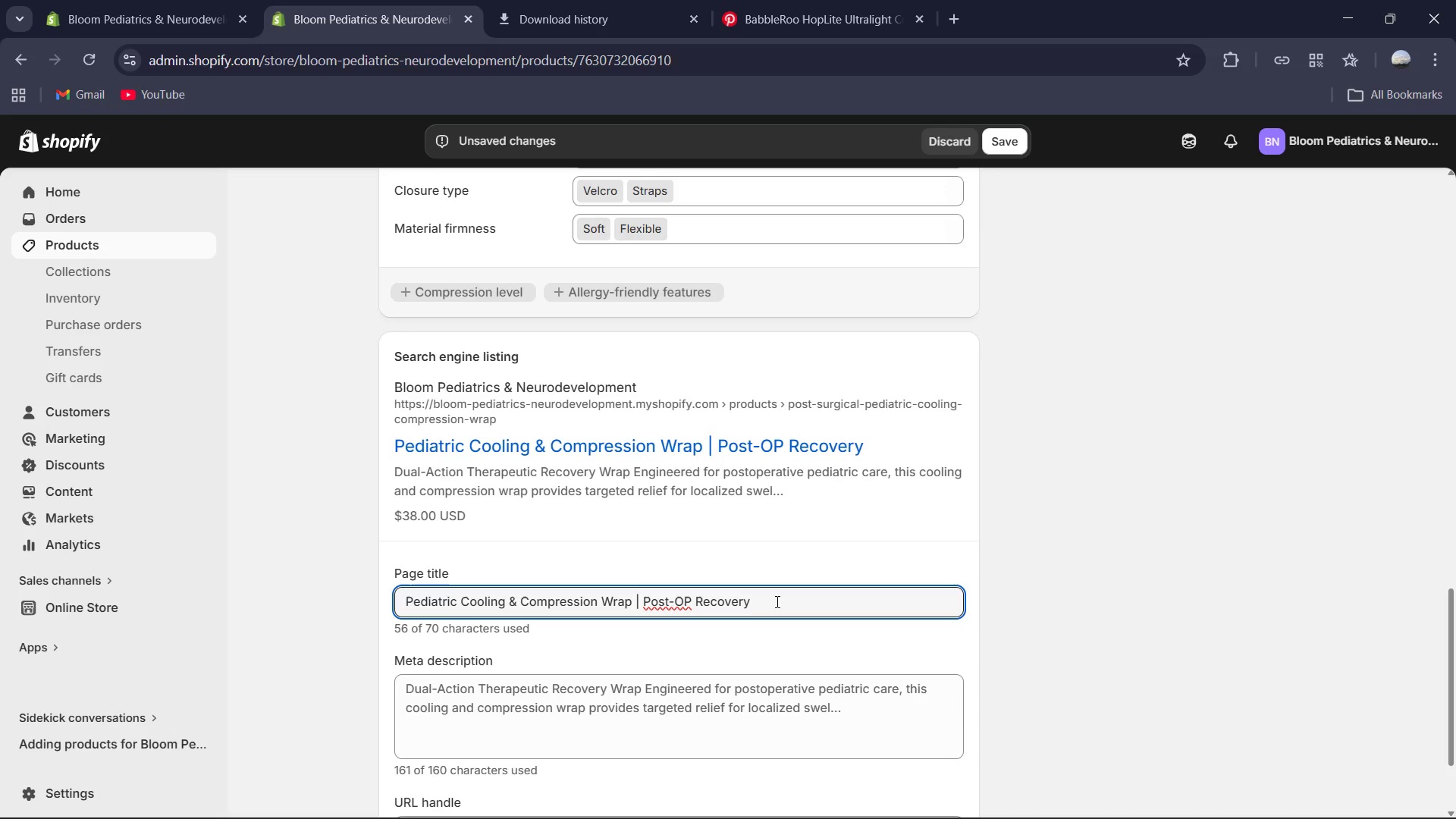 
left_click([693, 604])
 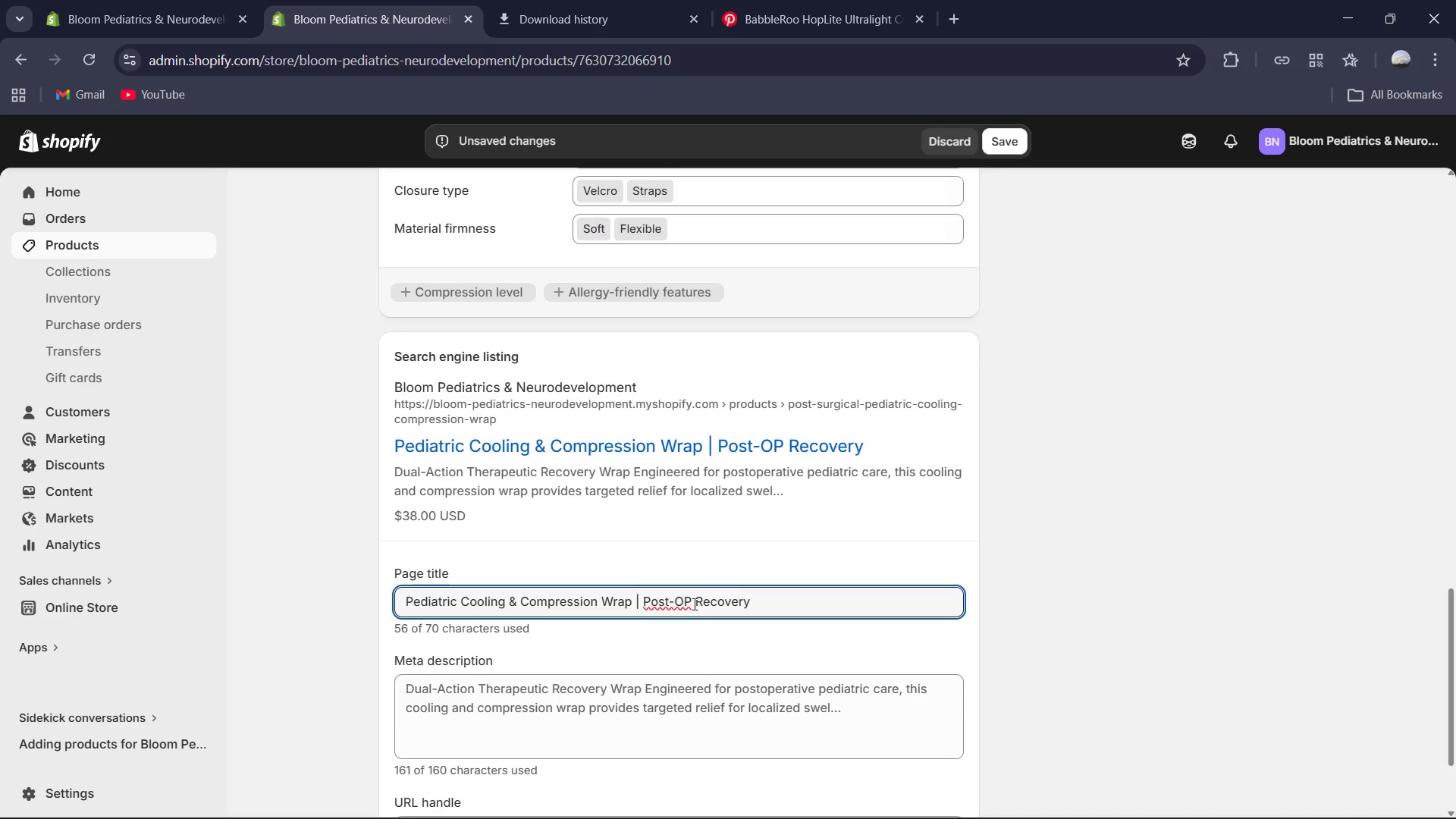 
key(Backspace)
 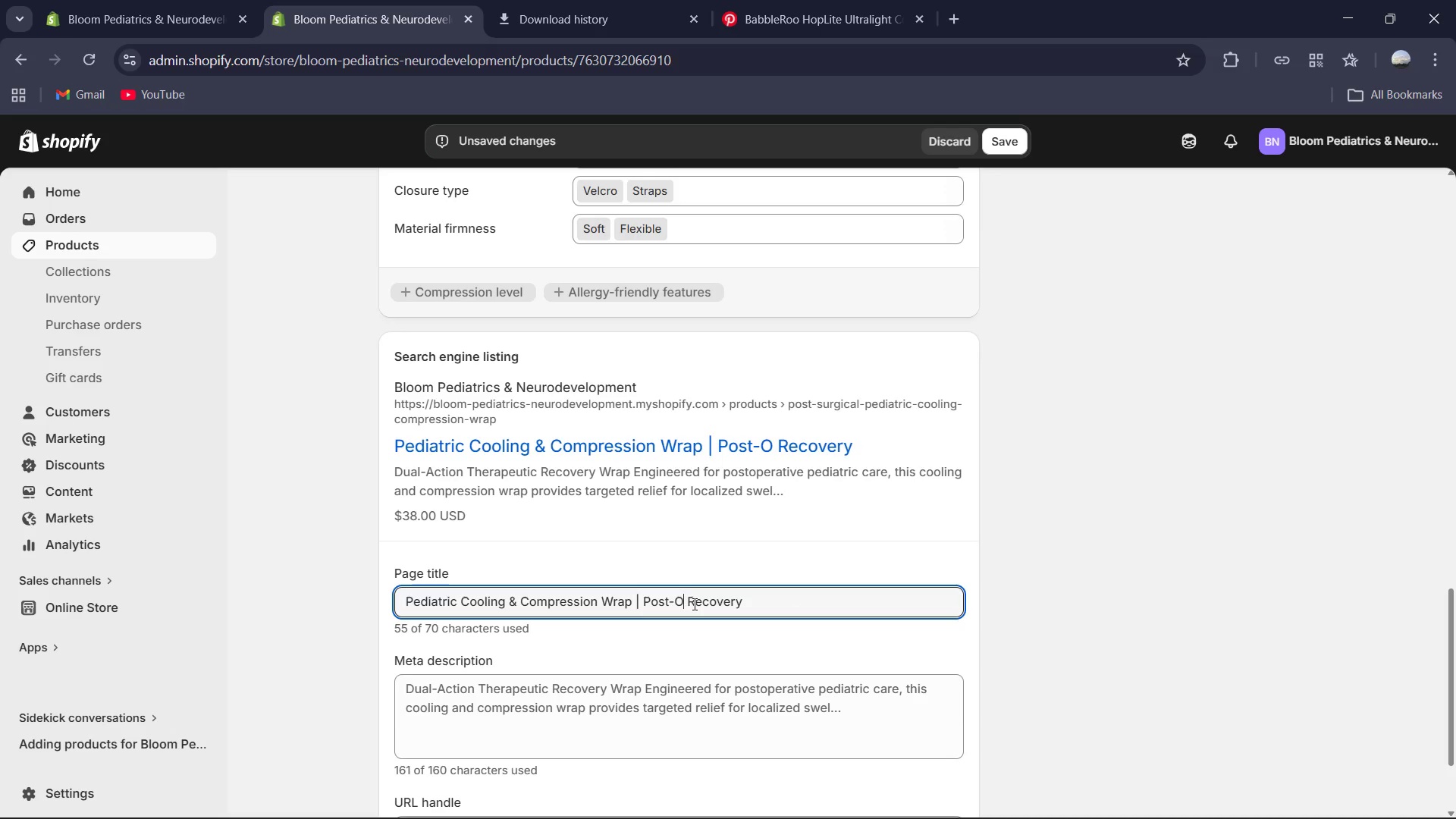 
key(P)
 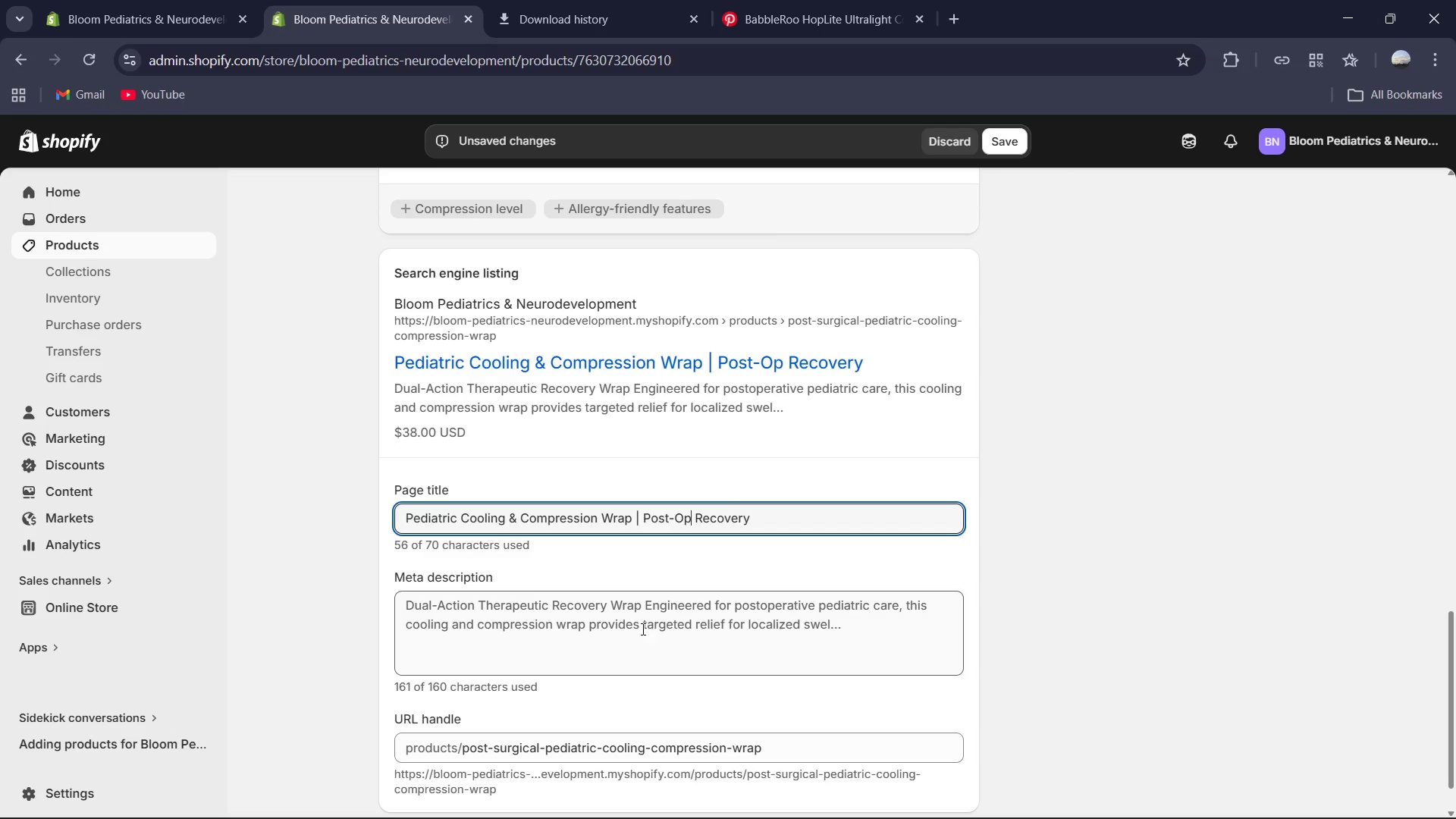 
left_click([627, 634])
 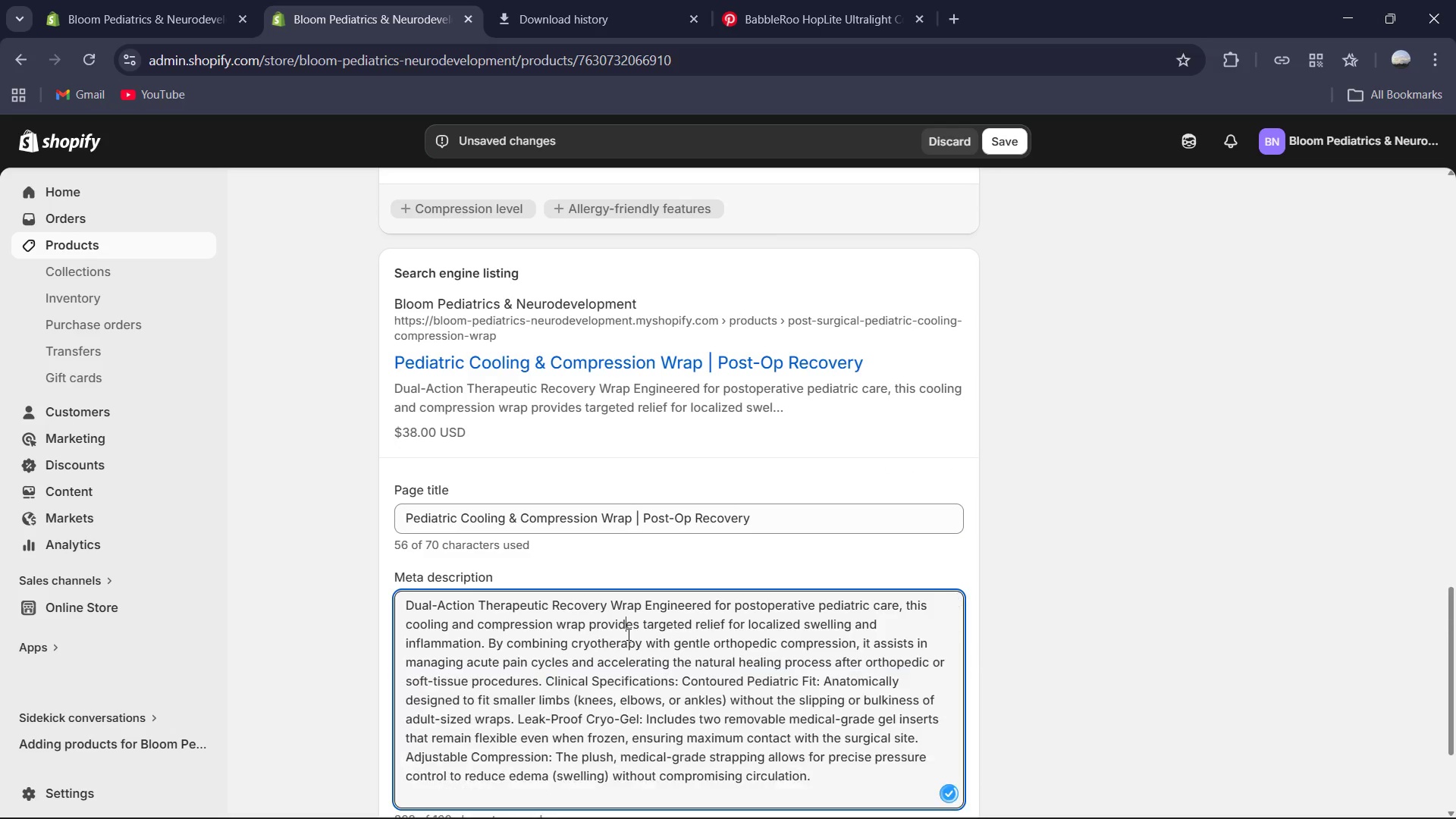 
key(Control+A)
 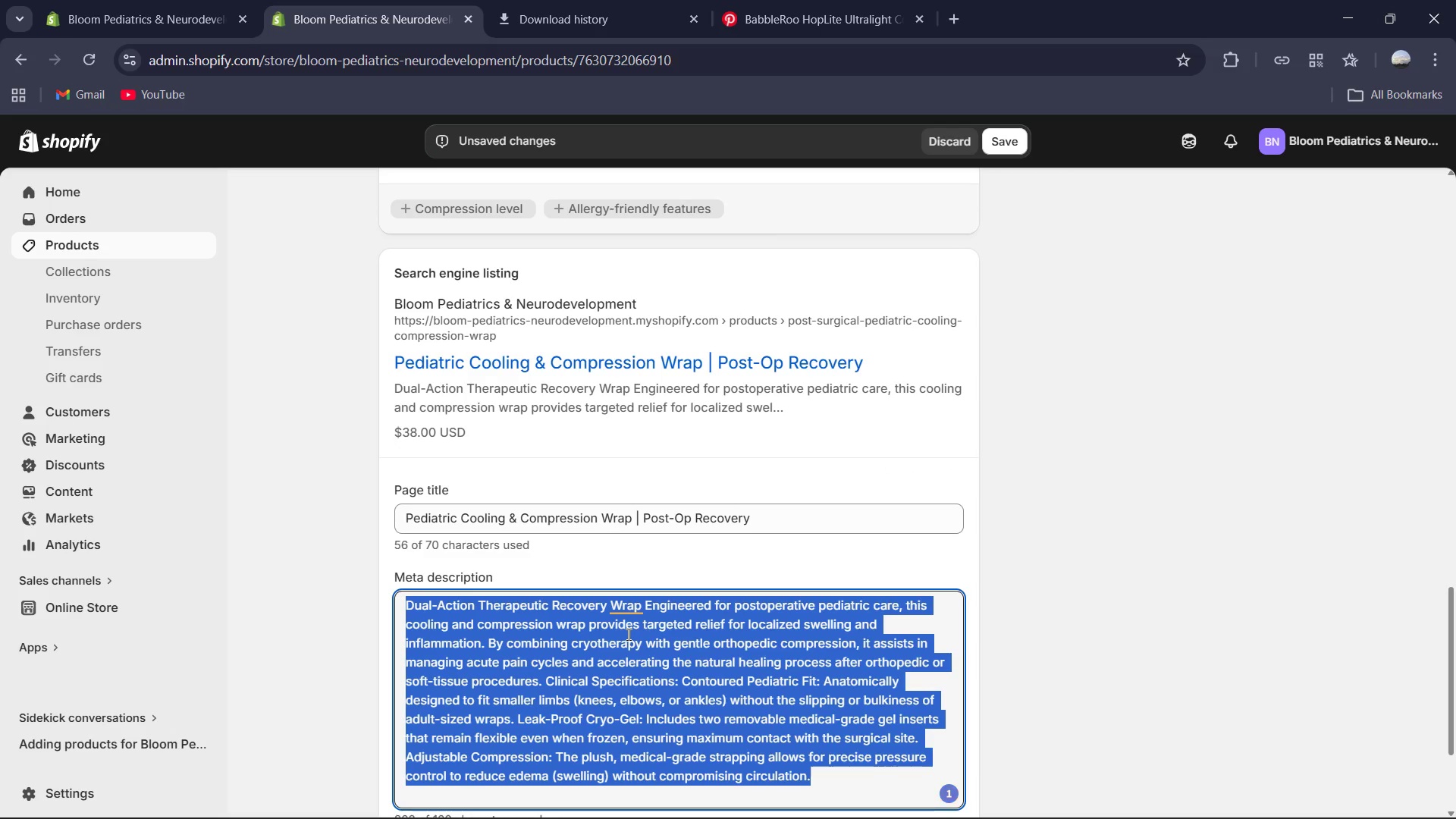 
type(Medical )
key(Backspace)
type(-grade cold compression wrap for children. Designed for post-surgical swee)
key(Backspace)
type(lling and pain managemet)
key(Backspace)
type(nt )
key(Backspace)
type(. Clinically approved for pediatic othopedic revo)
key(Backspace)
key(Backspace)
type(covery.)
 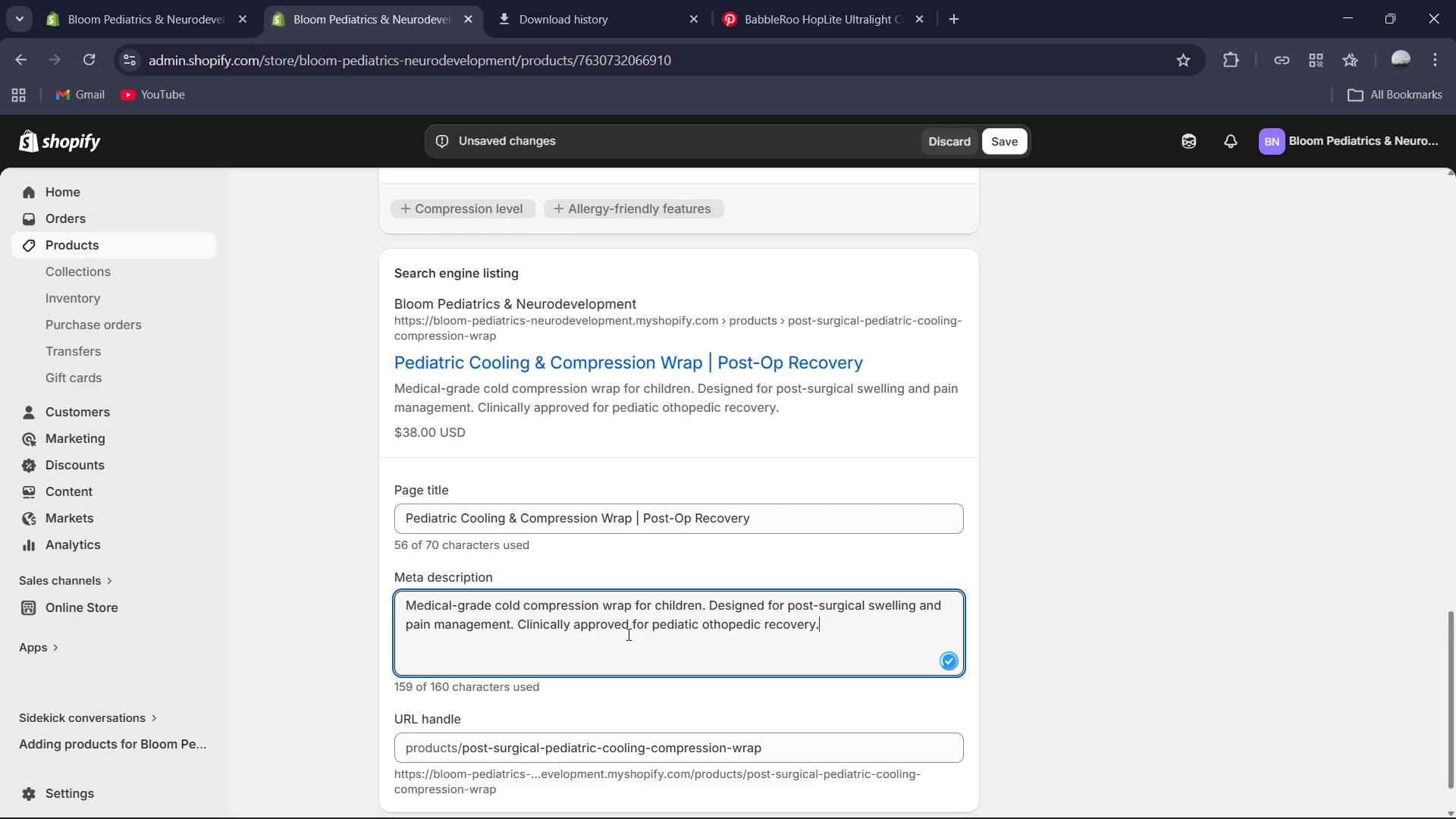 
left_click([692, 589])
 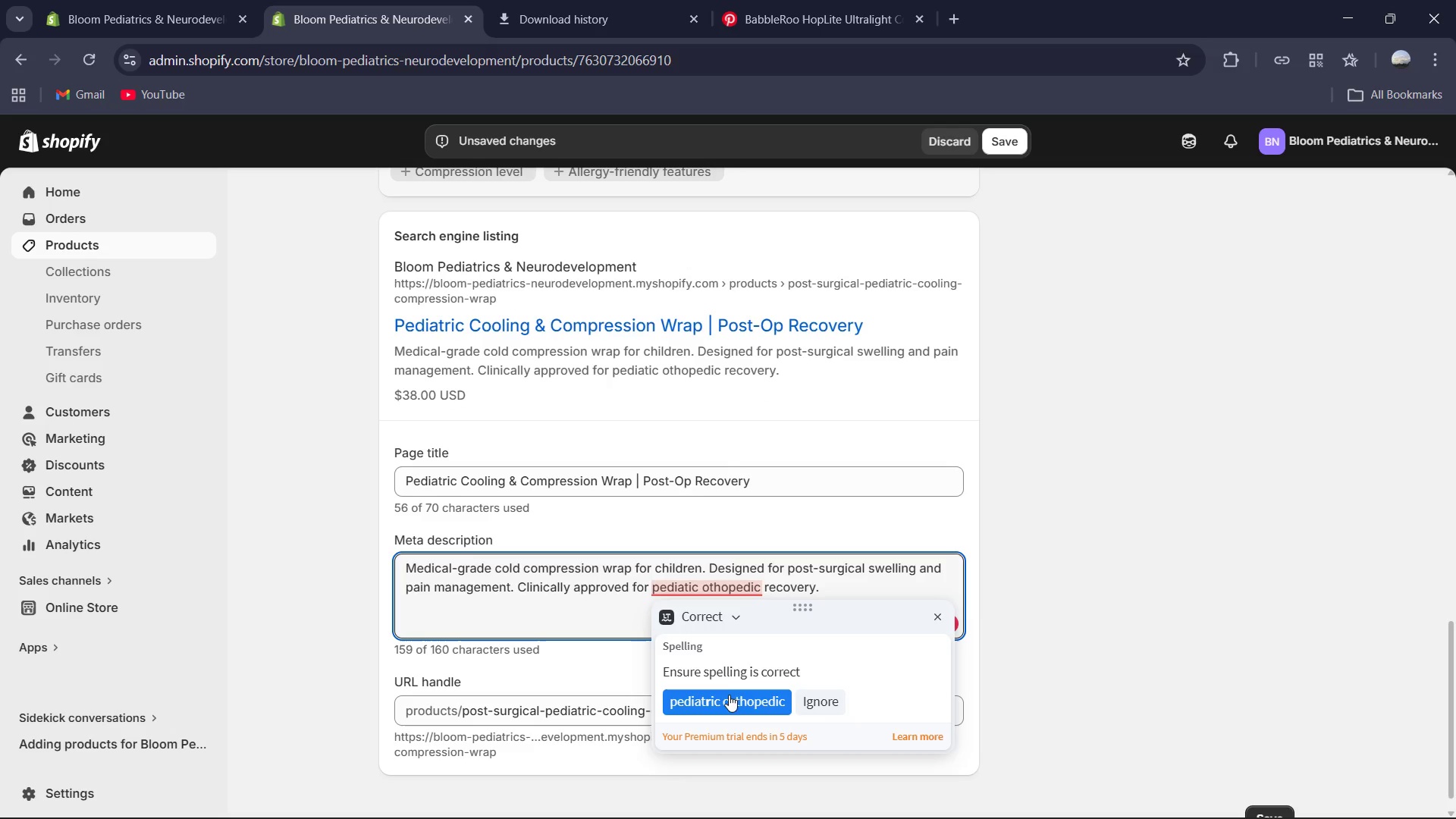 
left_click([727, 697])
 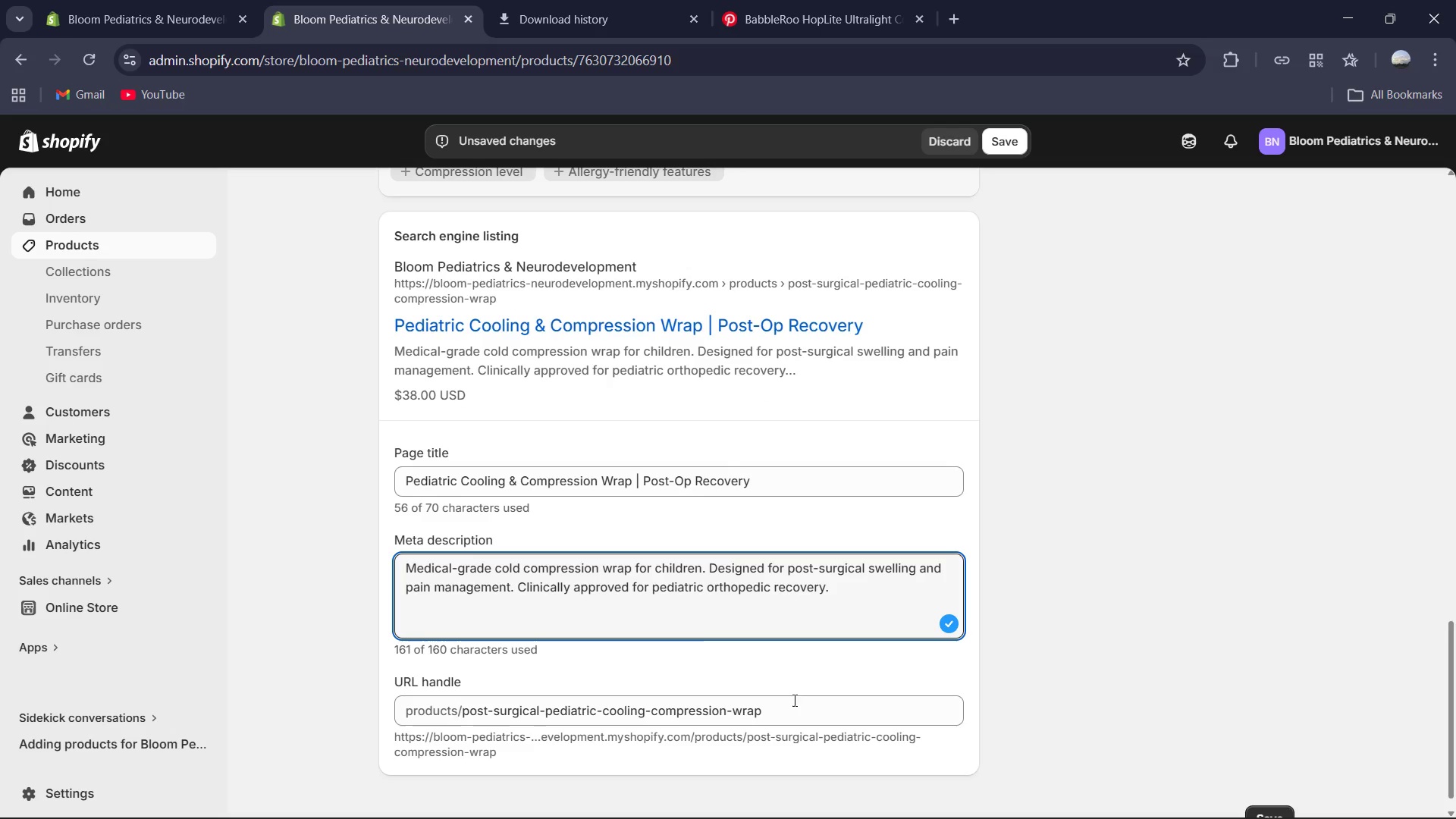 
left_click([789, 716])
 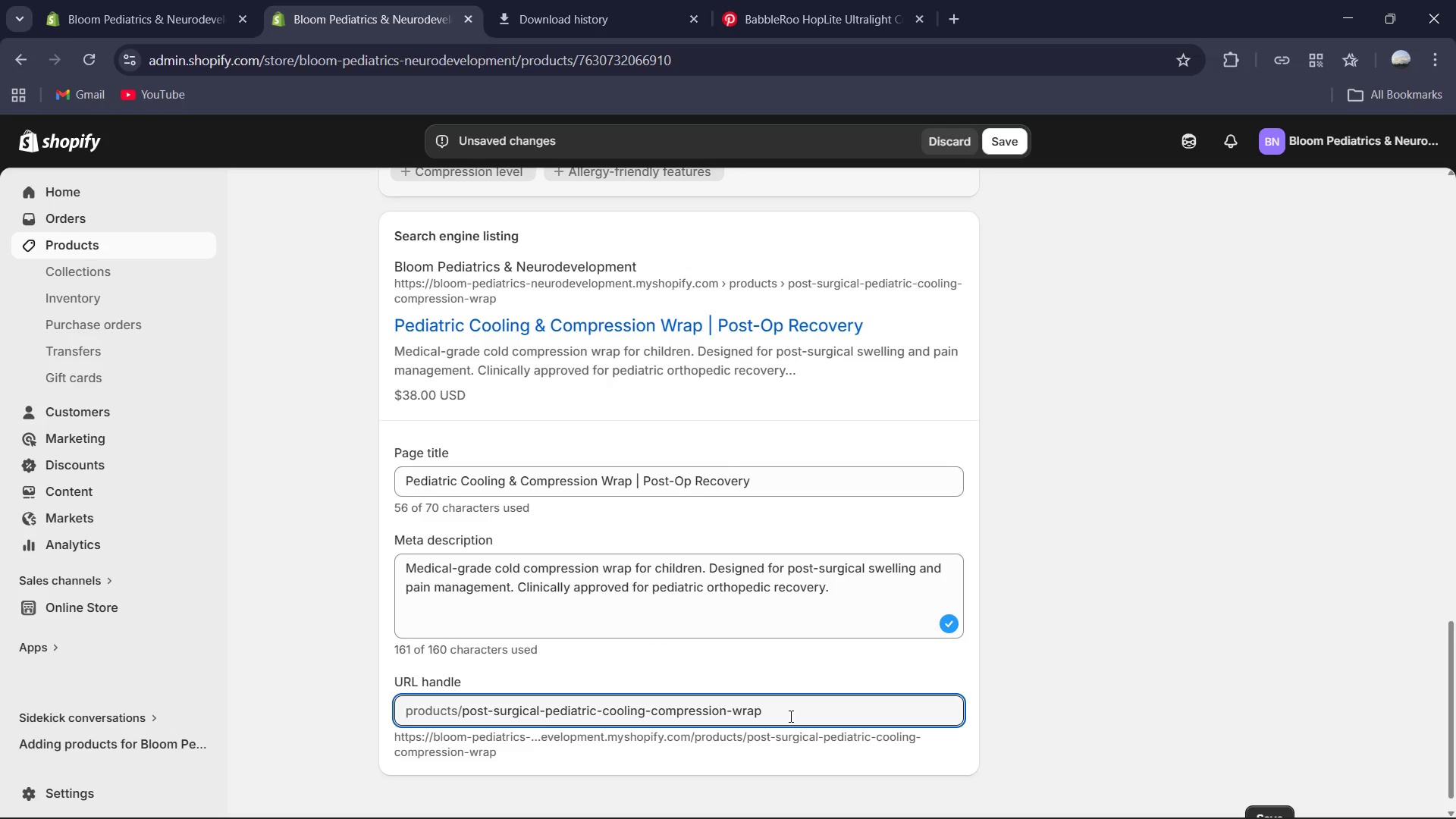 
key(Control+A)
 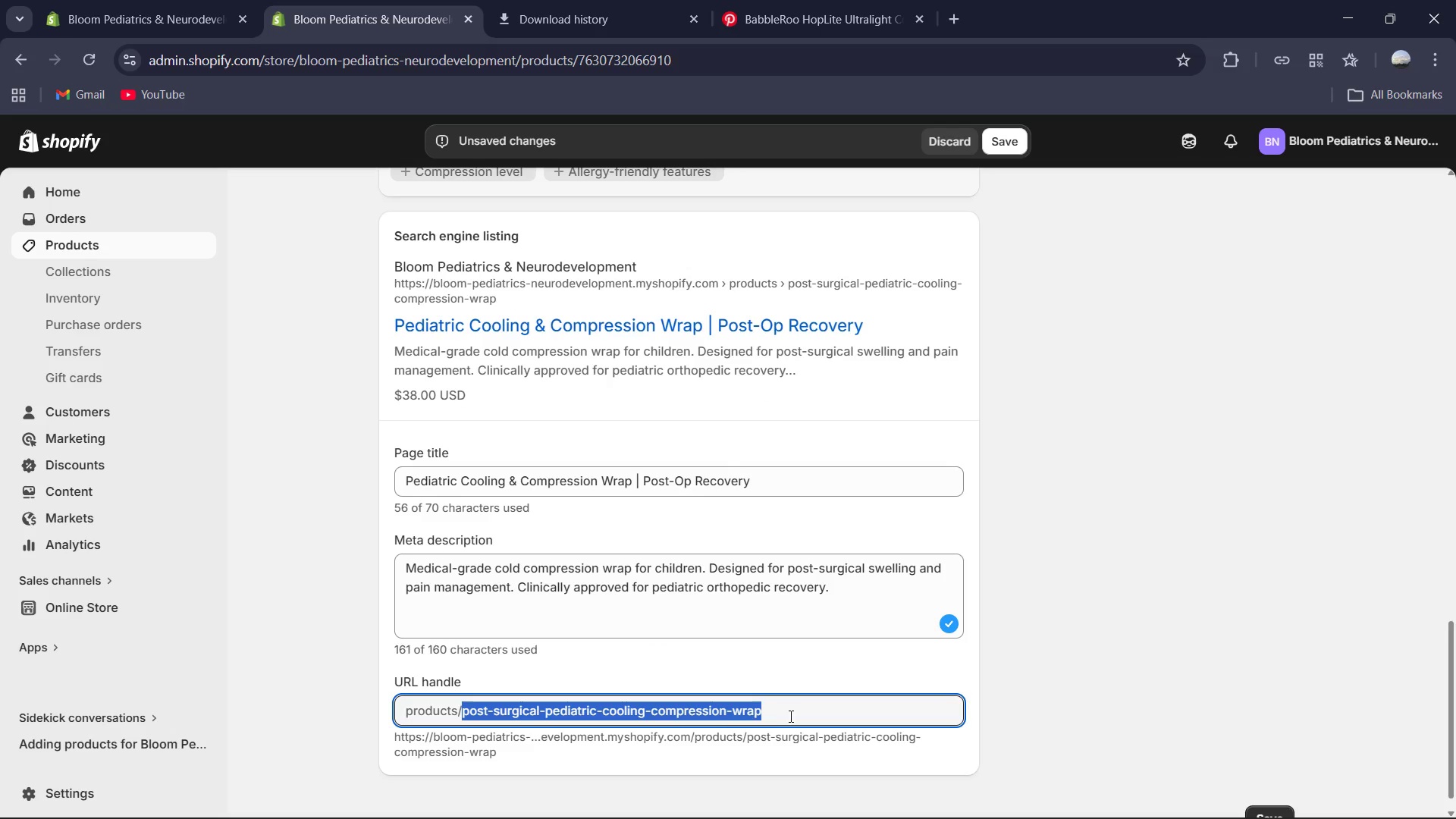 
type(pediatric-cooing-compression-recovery-wrap)
 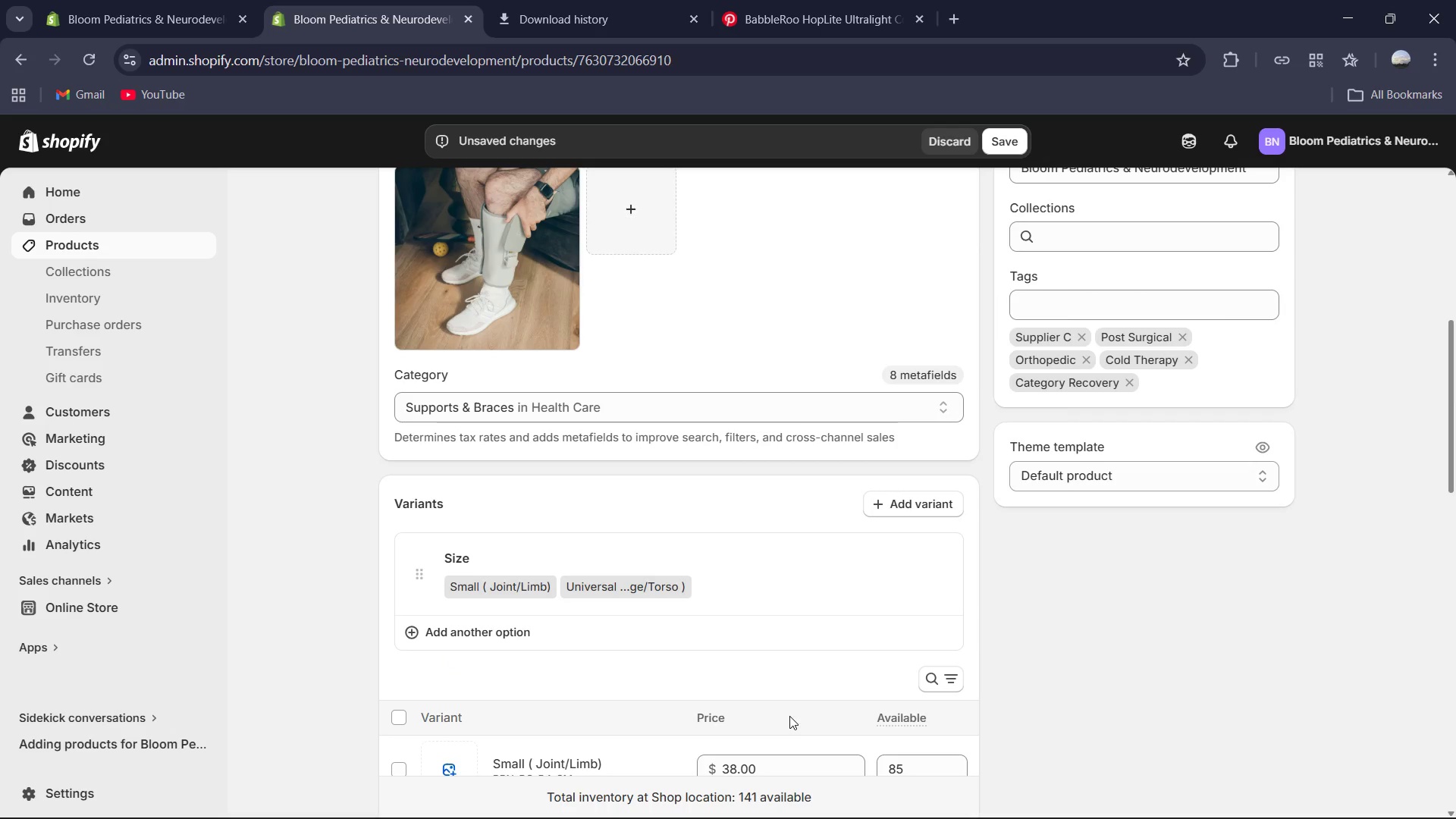 
wait(12.97)
 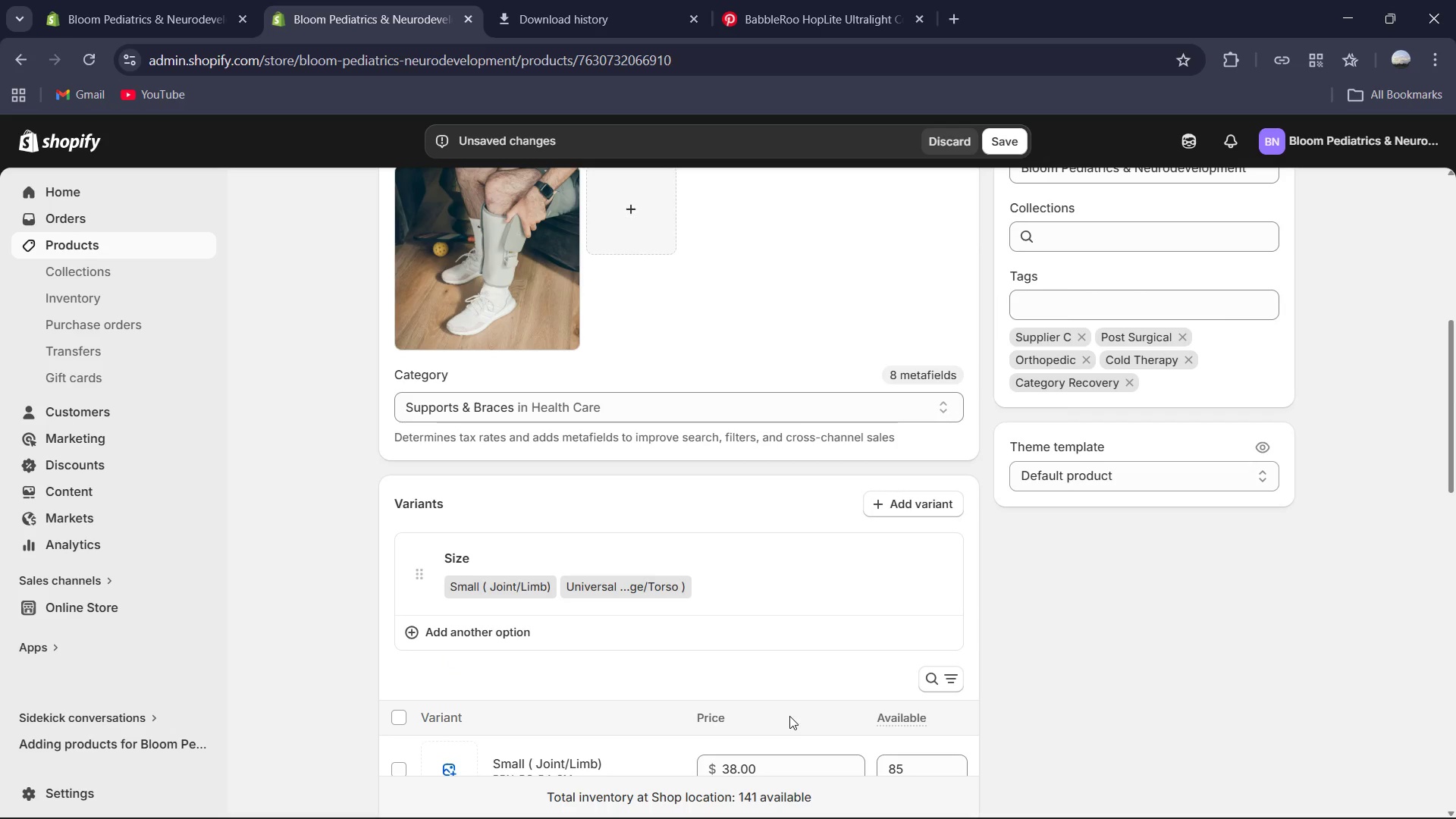 
left_click([993, 135])
 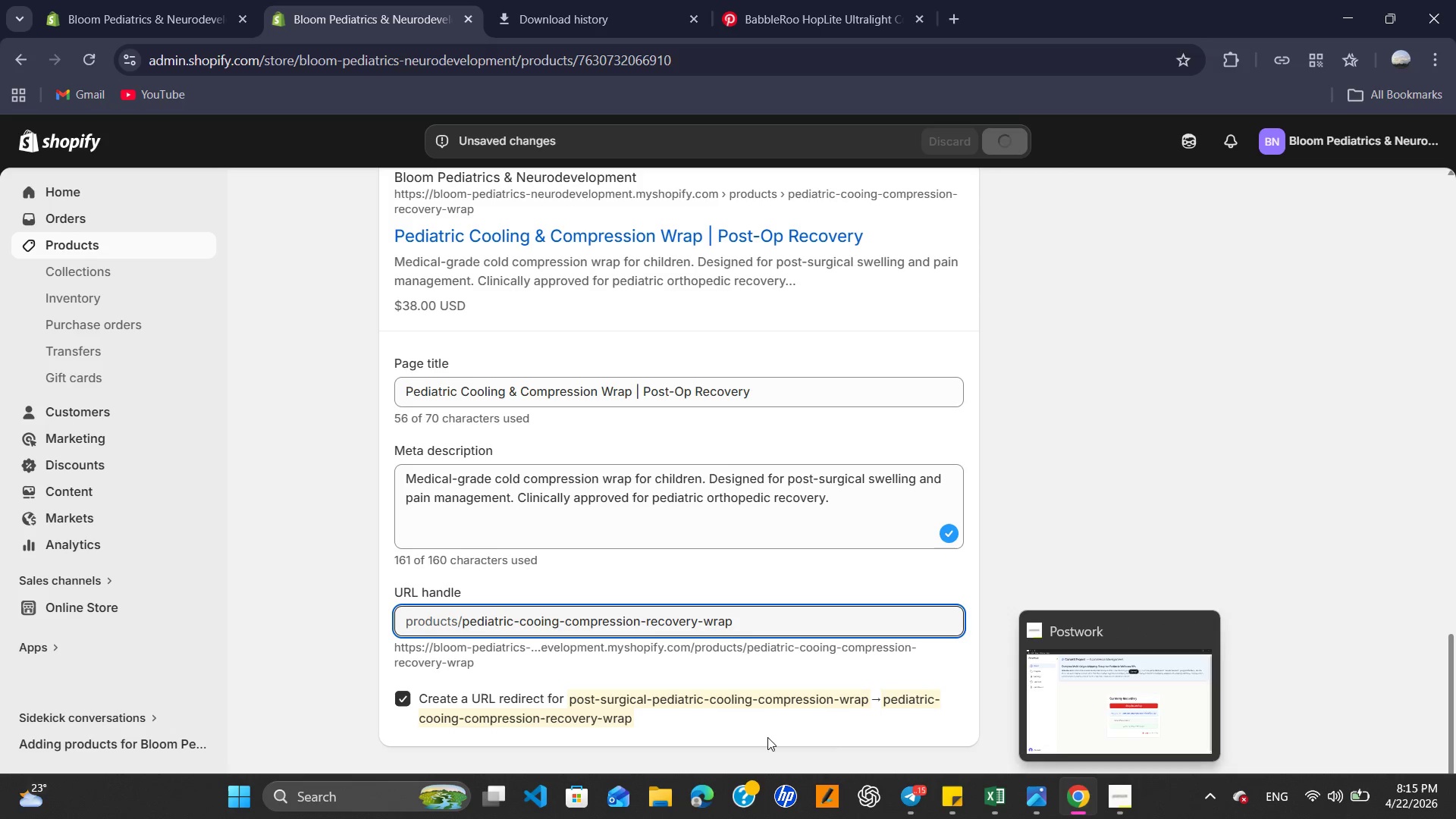 
left_click([411, 700])
 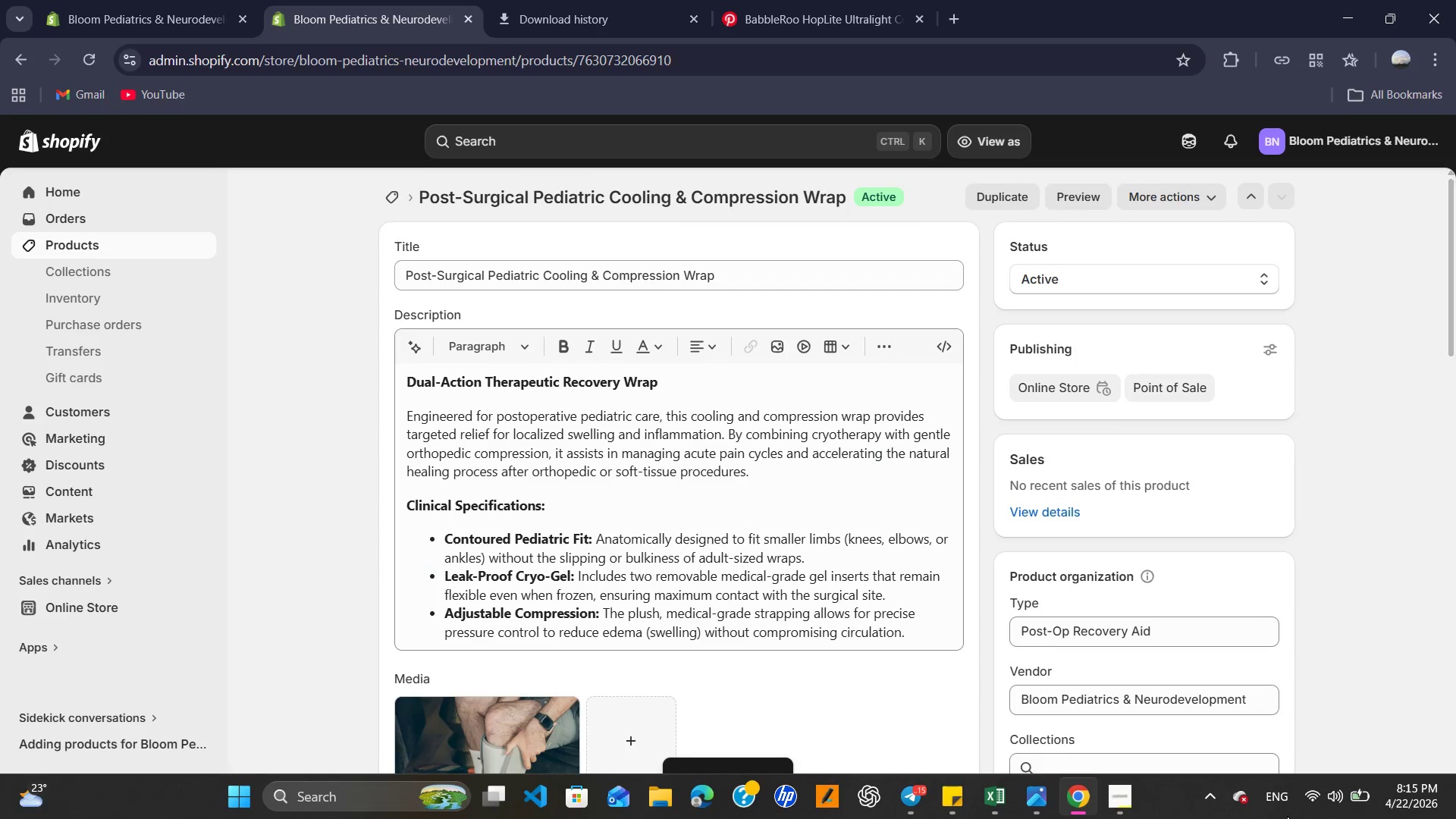 
left_click([1122, 800])